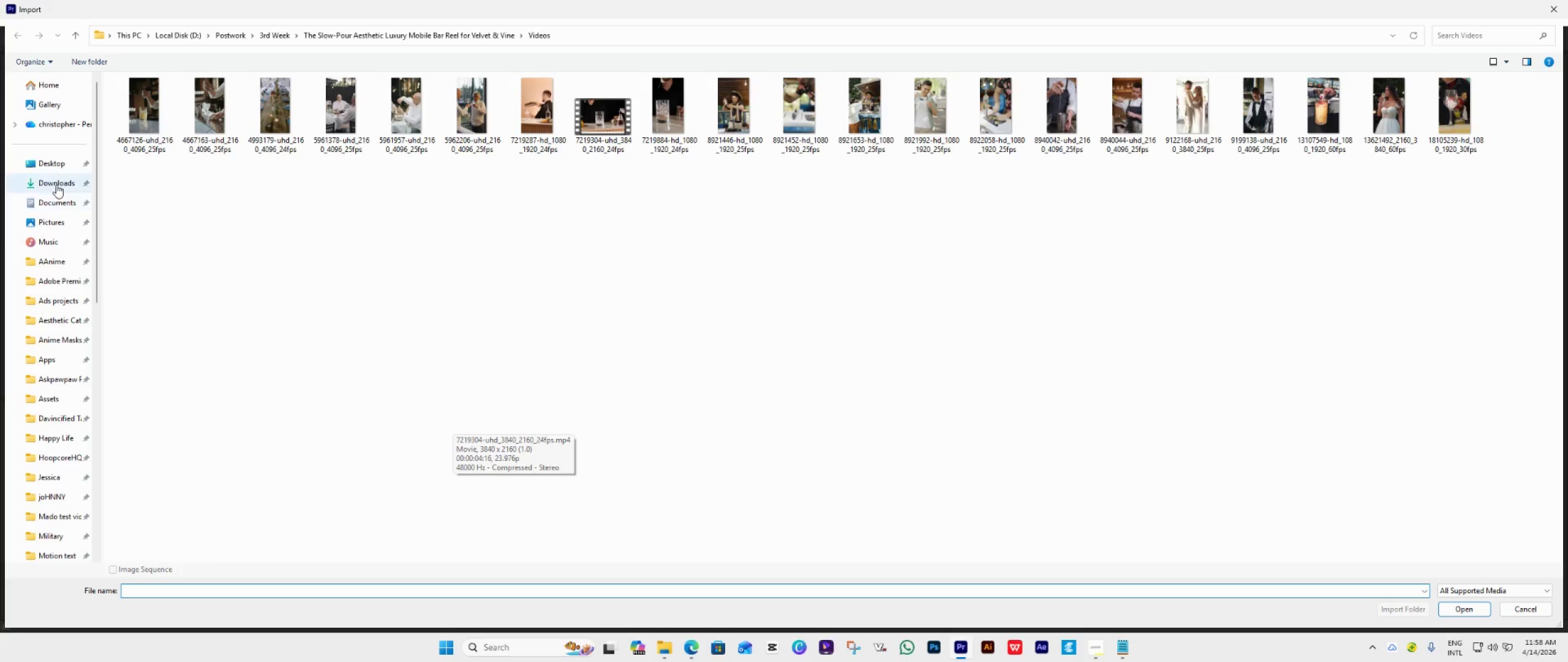 
left_click([57, 183])
 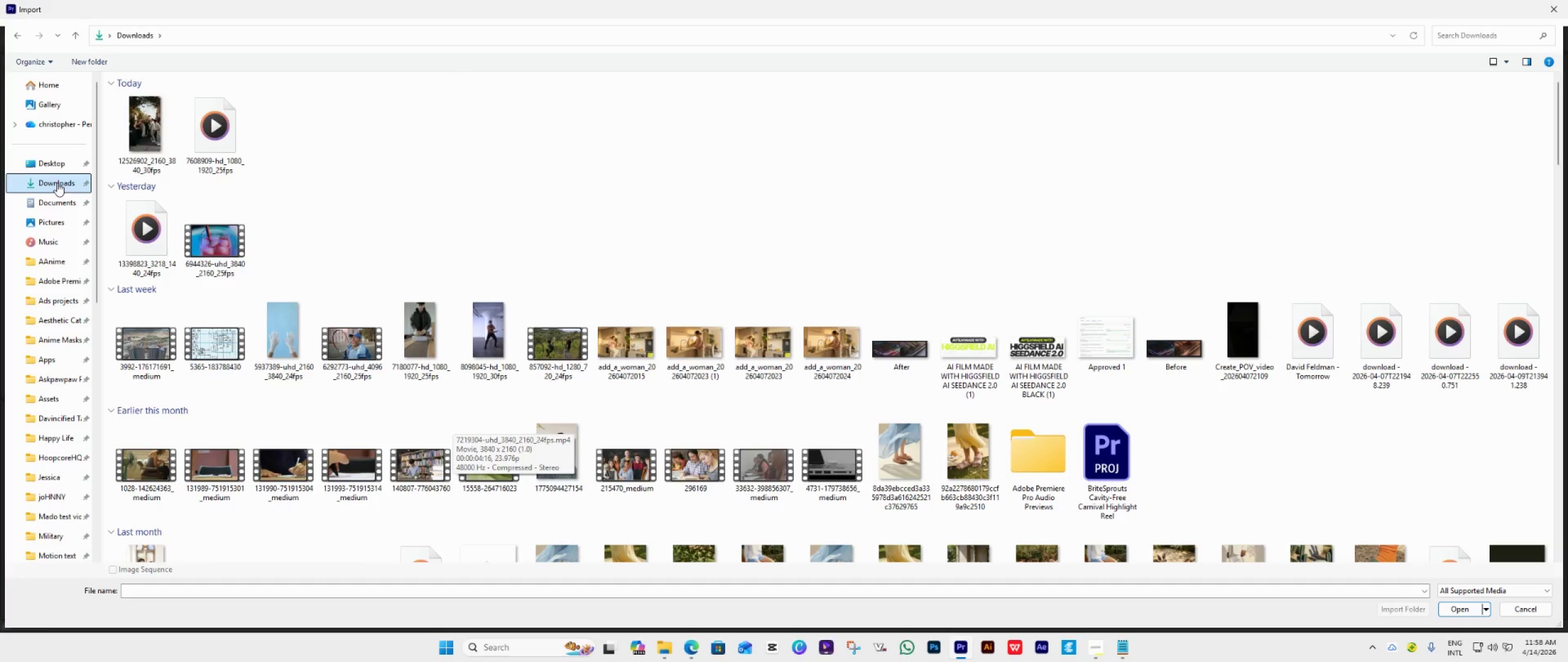 
hold_key(key=ControlLeft, duration=1.5)
 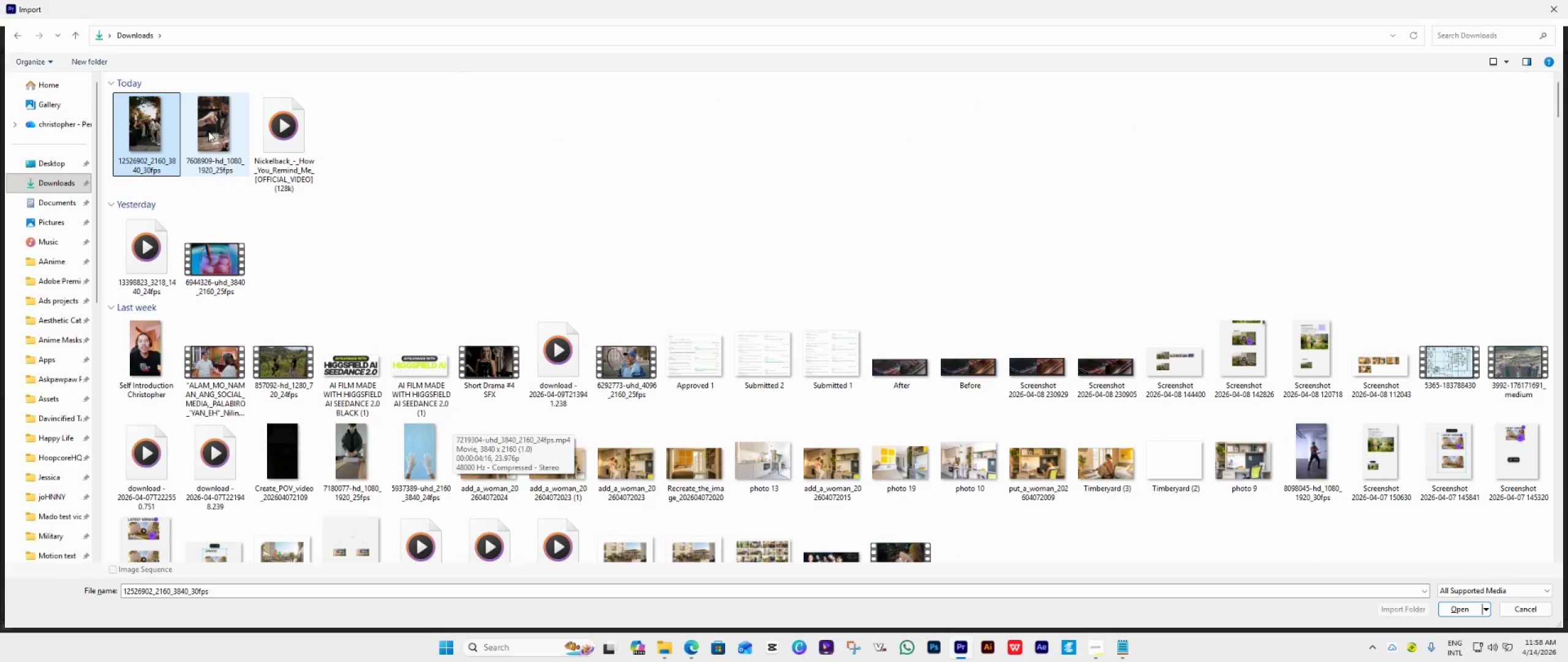 
left_click([178, 130])
 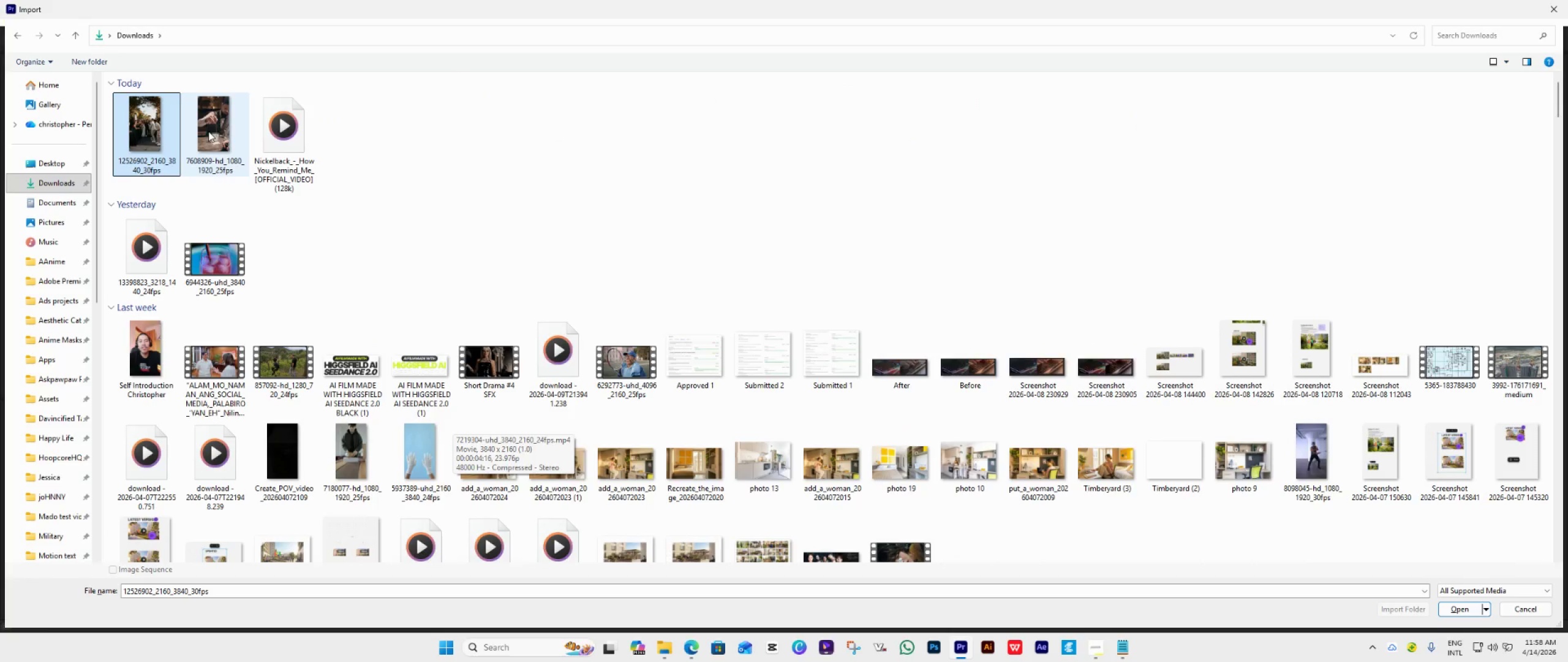 
double_click([210, 131])
 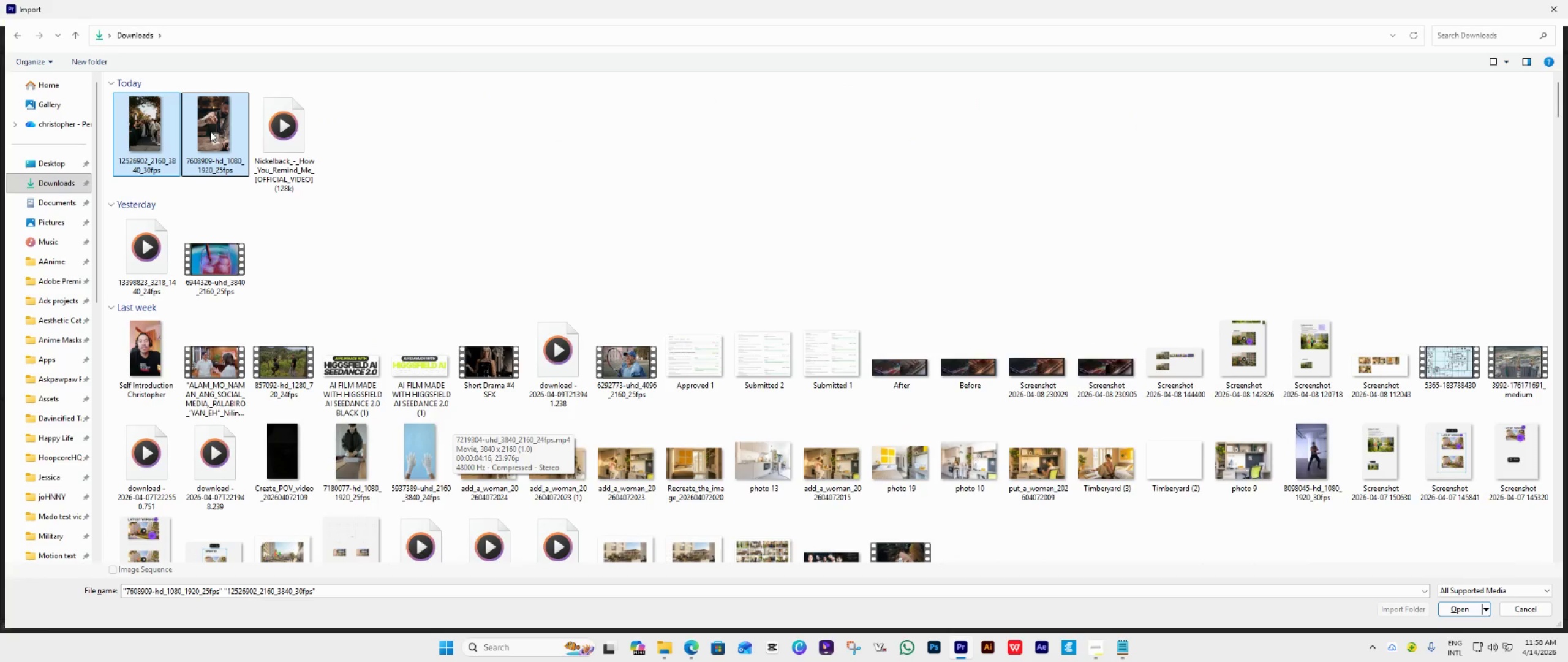 
key(Control+X)
 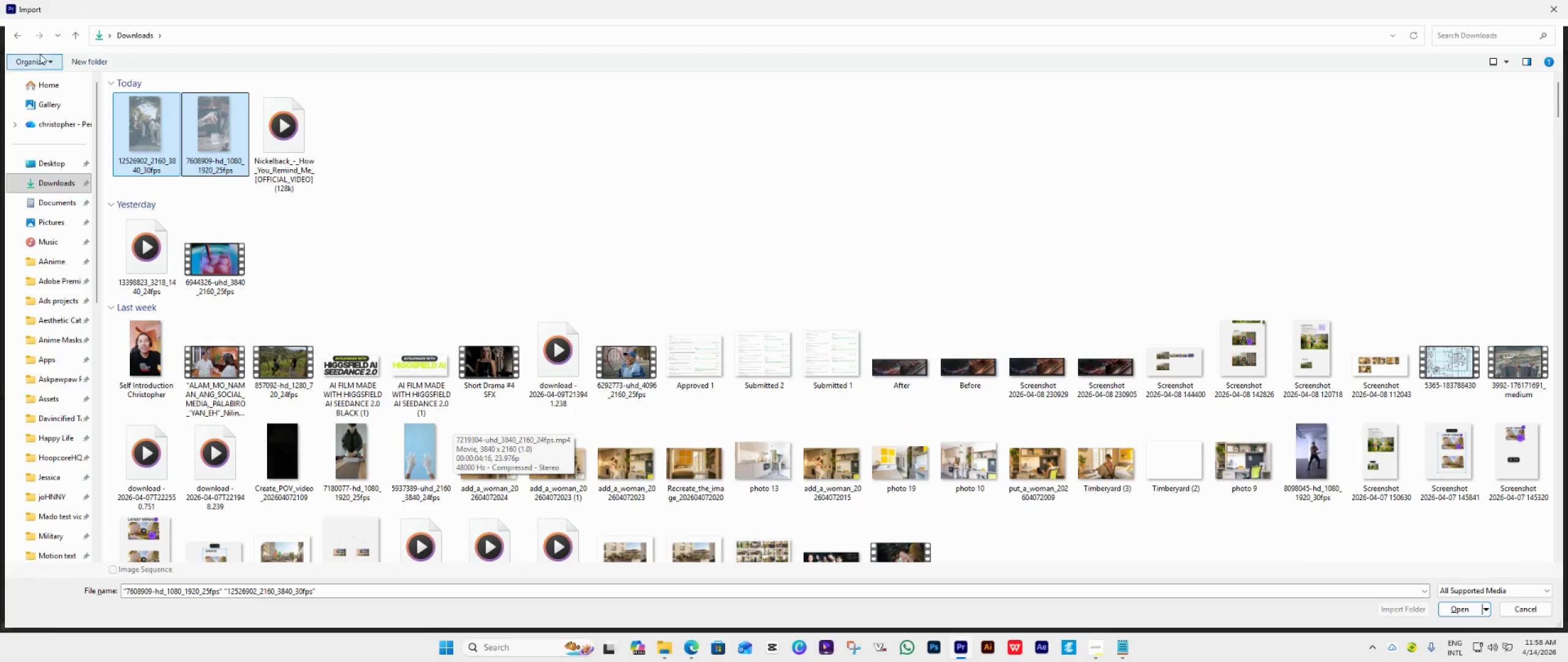 
left_click([28, 43])
 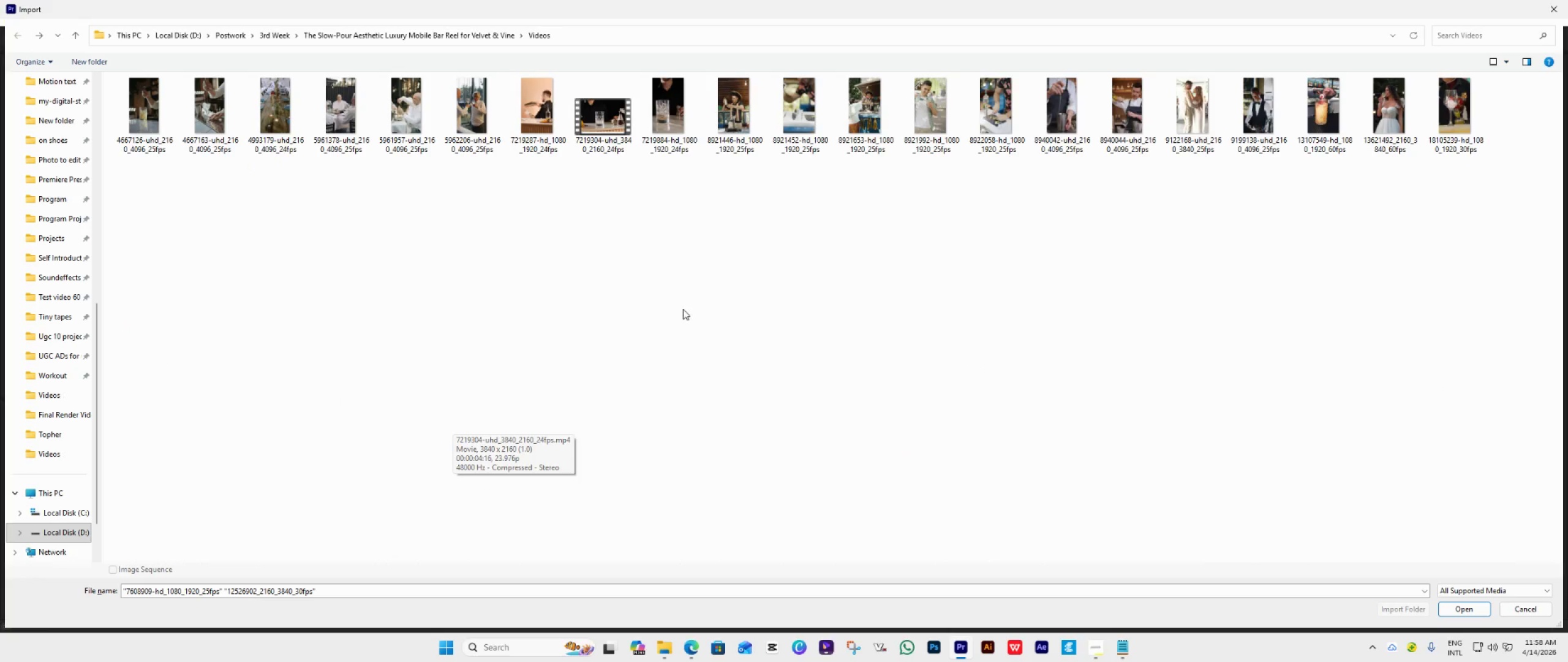 
key(Control+V)
 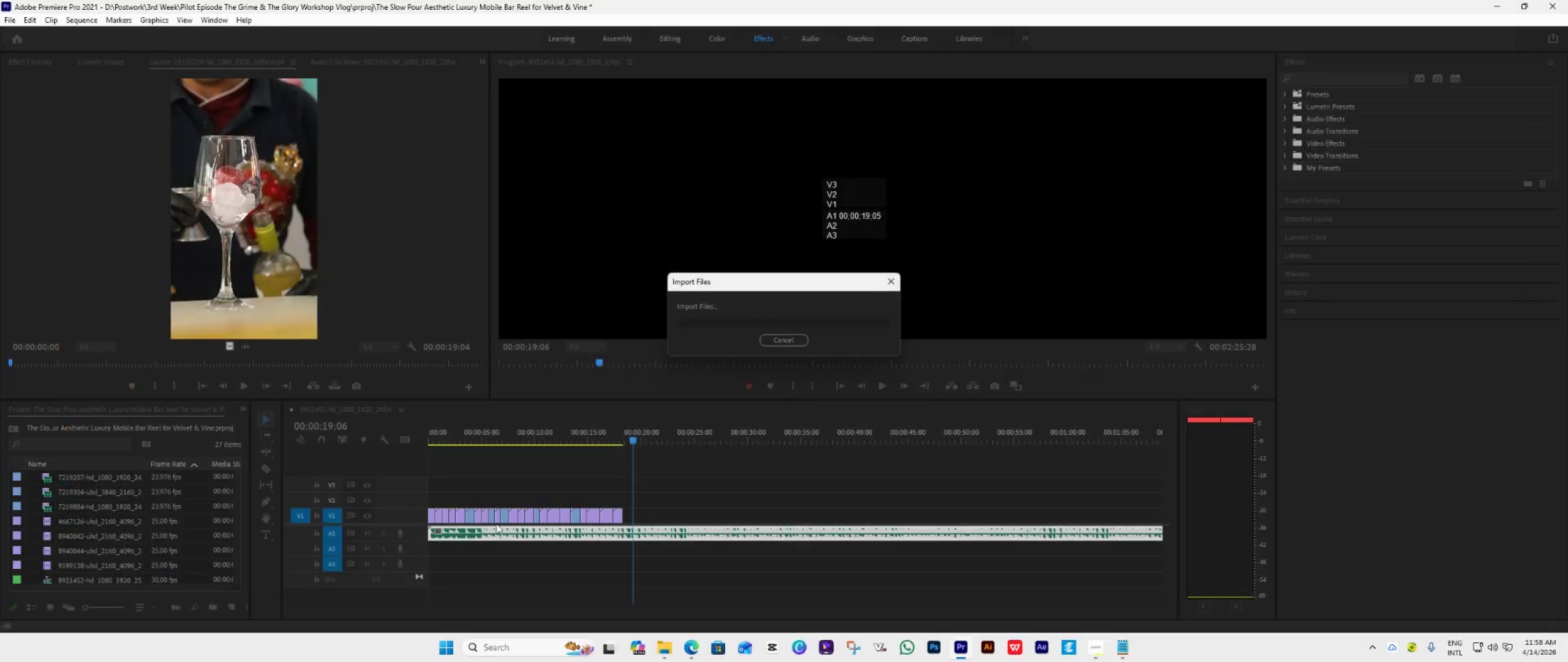 
wait(8.06)
 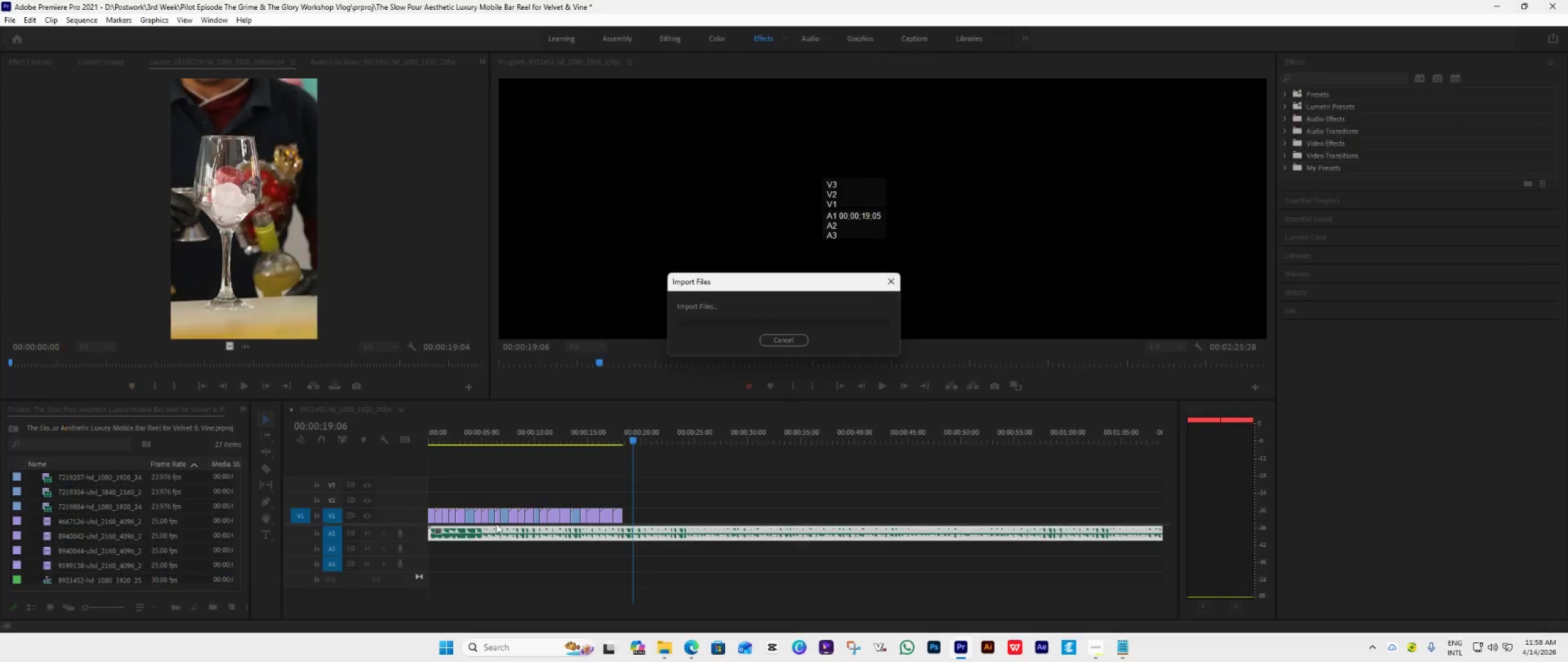 
left_click_drag(start_coordinate=[54, 532], to_coordinate=[782, 525])
 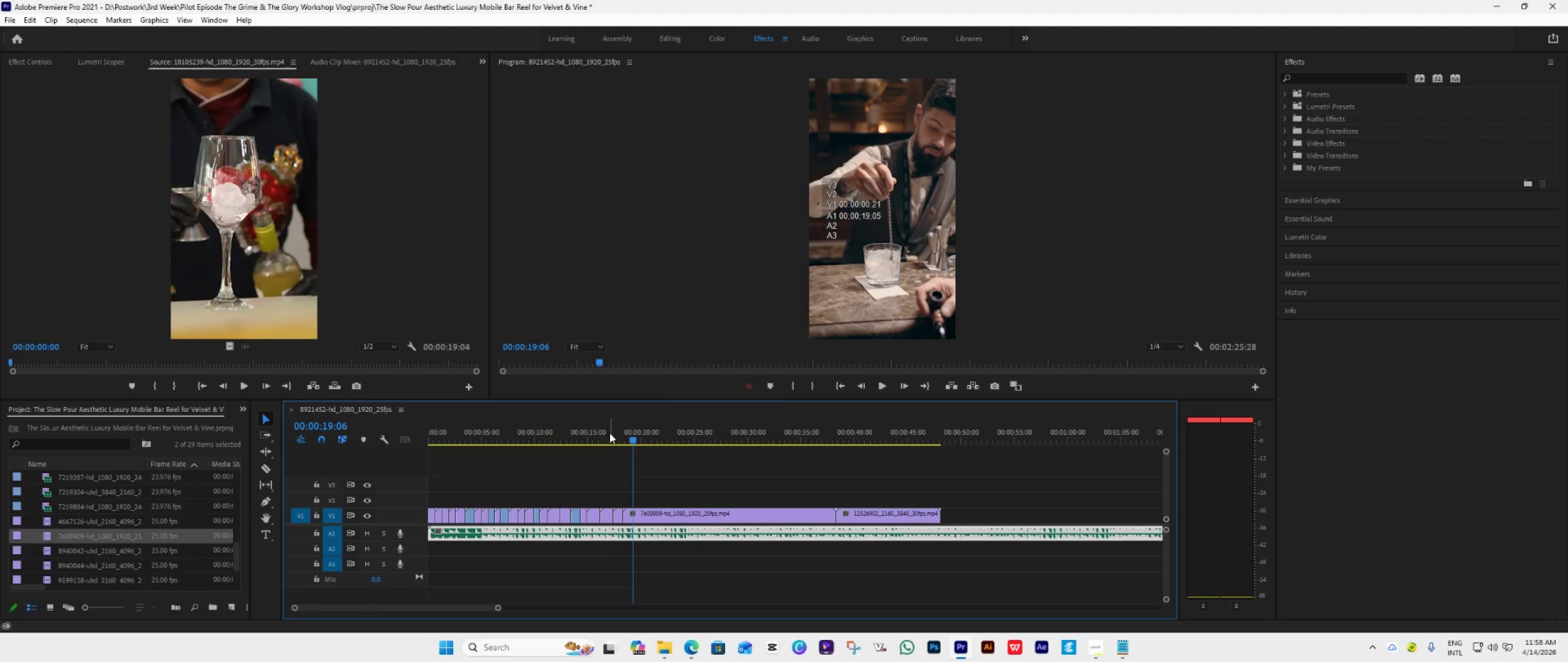 
left_click([613, 436])
 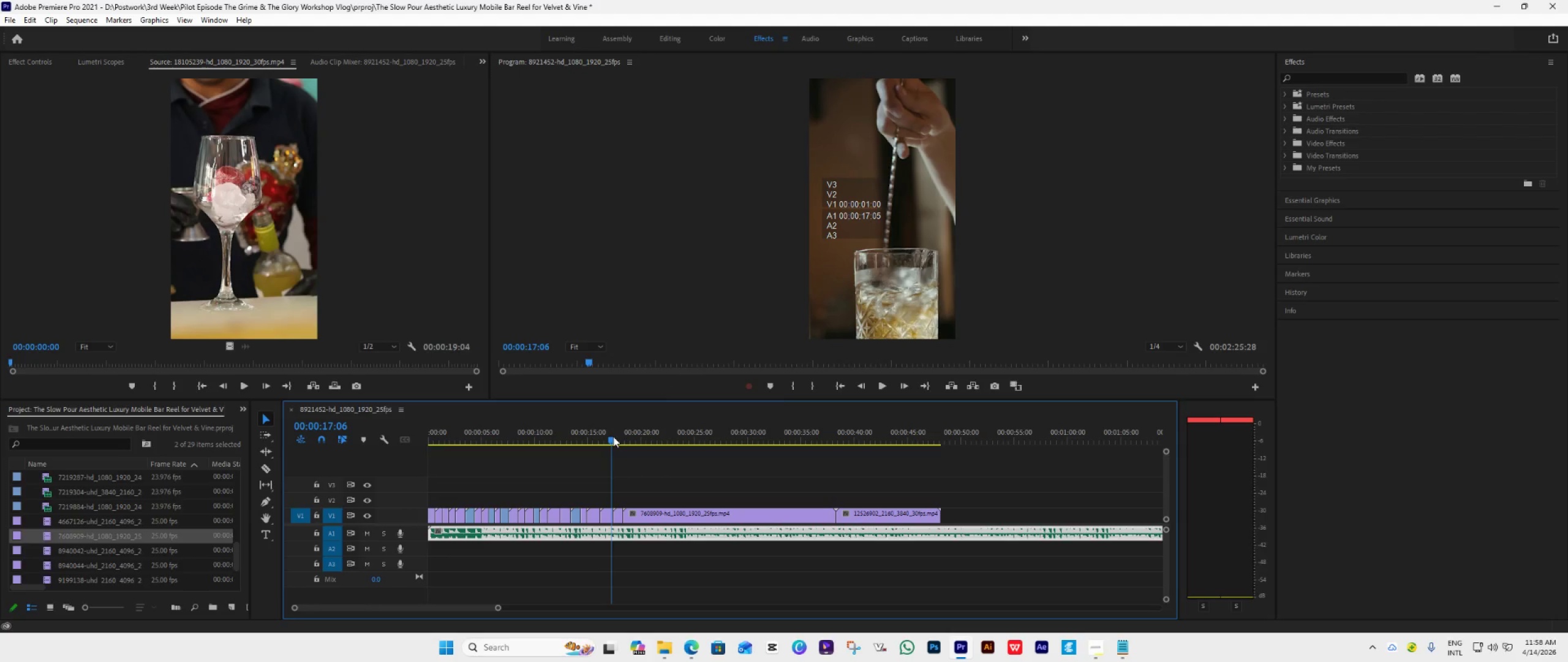 
key(Control+S)
 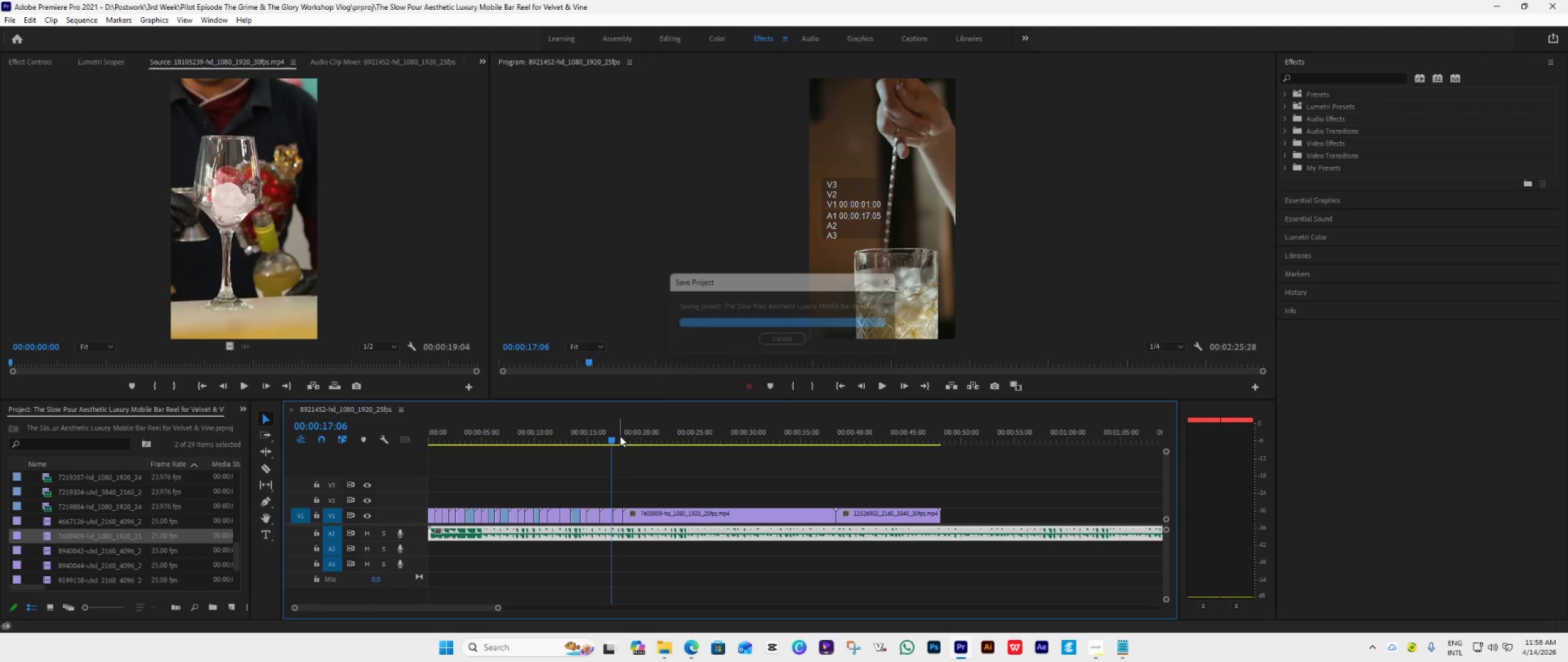 
key(Space)
 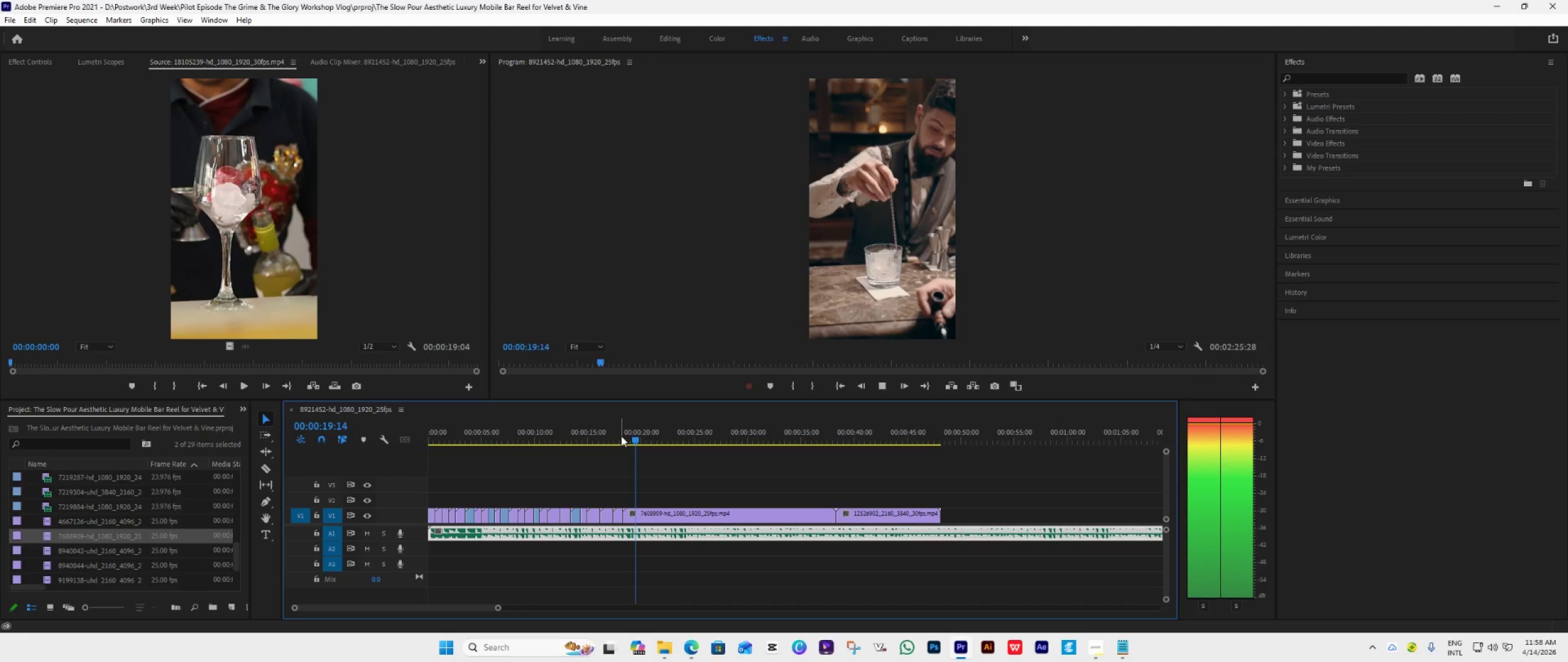 
key(Space)
 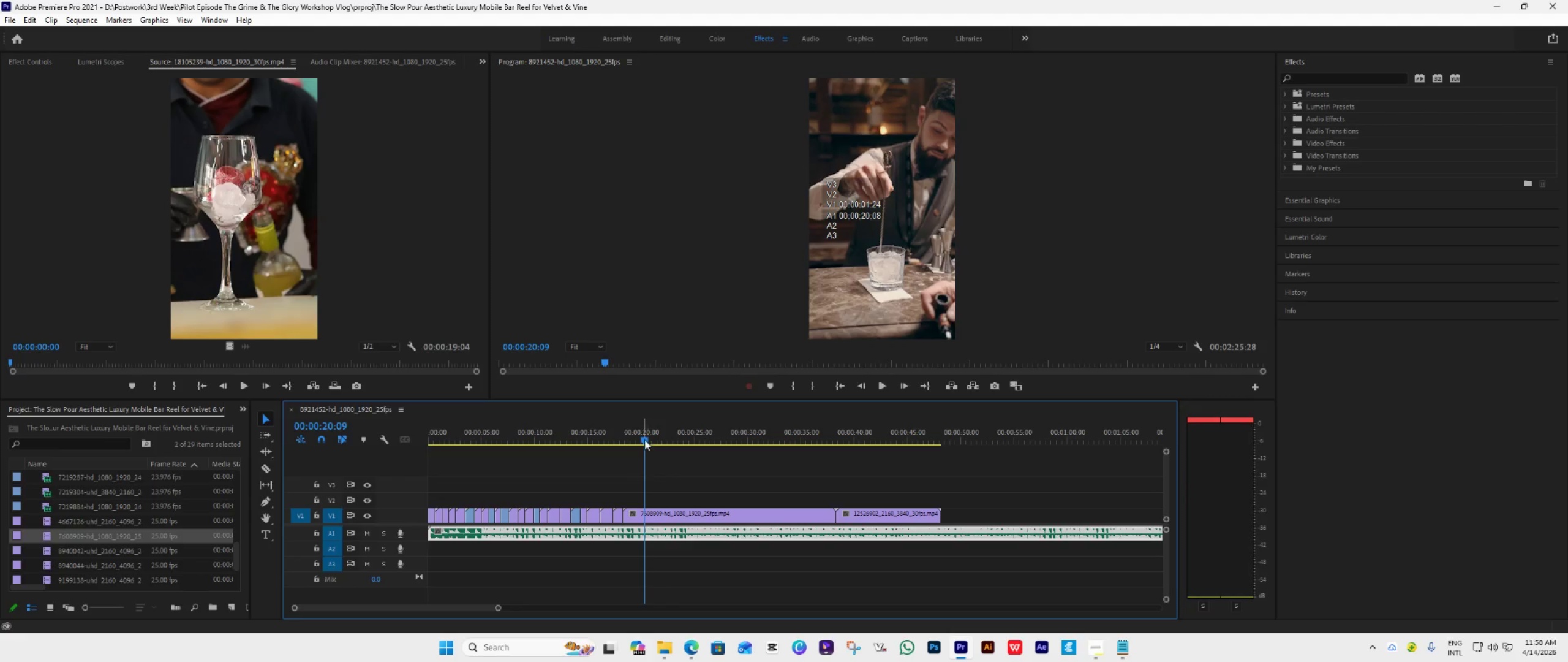 
left_click_drag(start_coordinate=[644, 439], to_coordinate=[609, 453])
 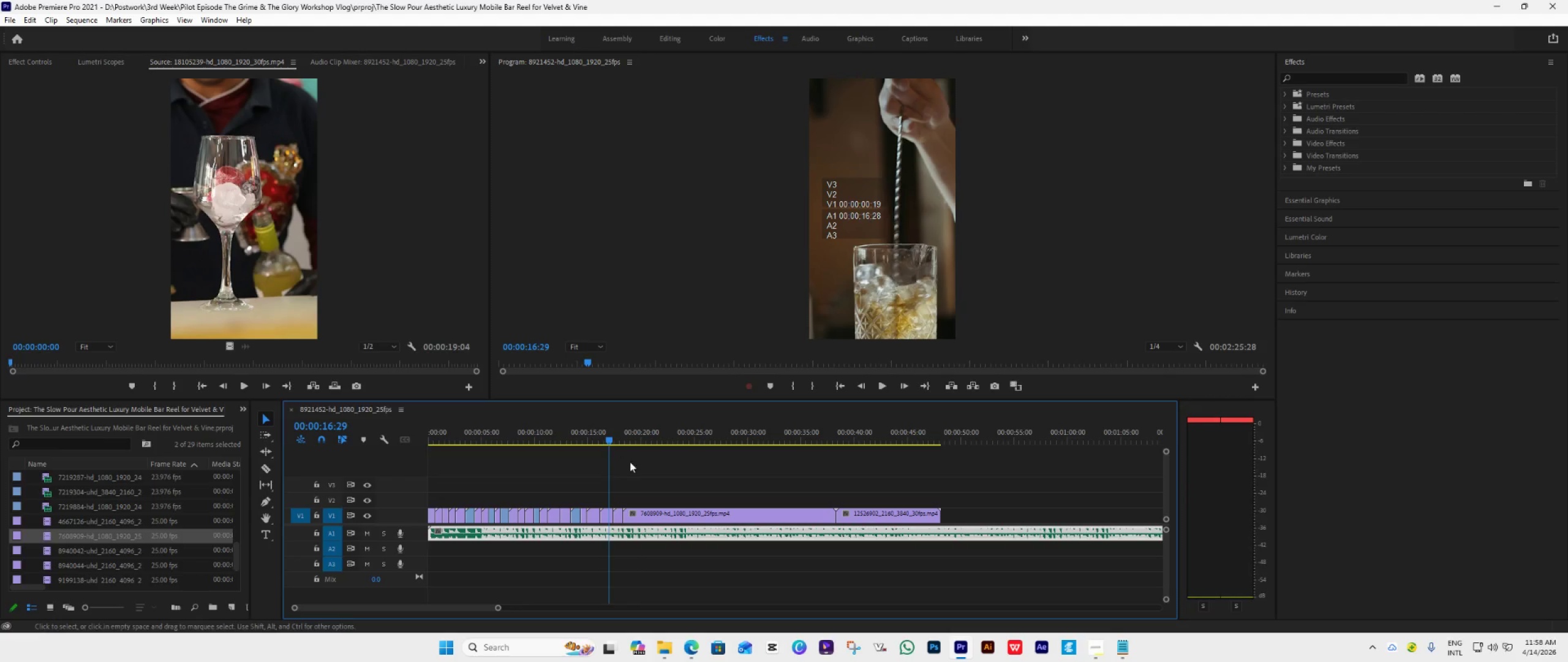 
key(Space)
 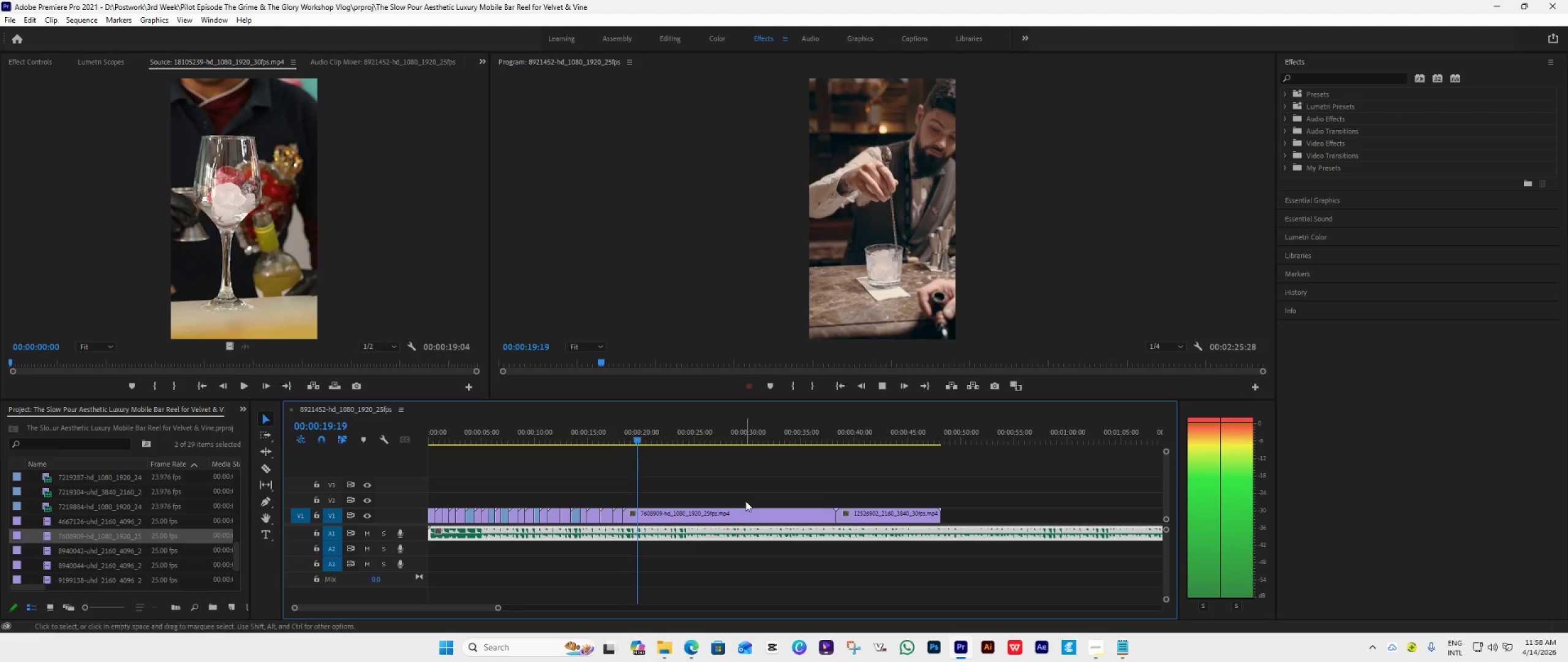 
key(Space)
 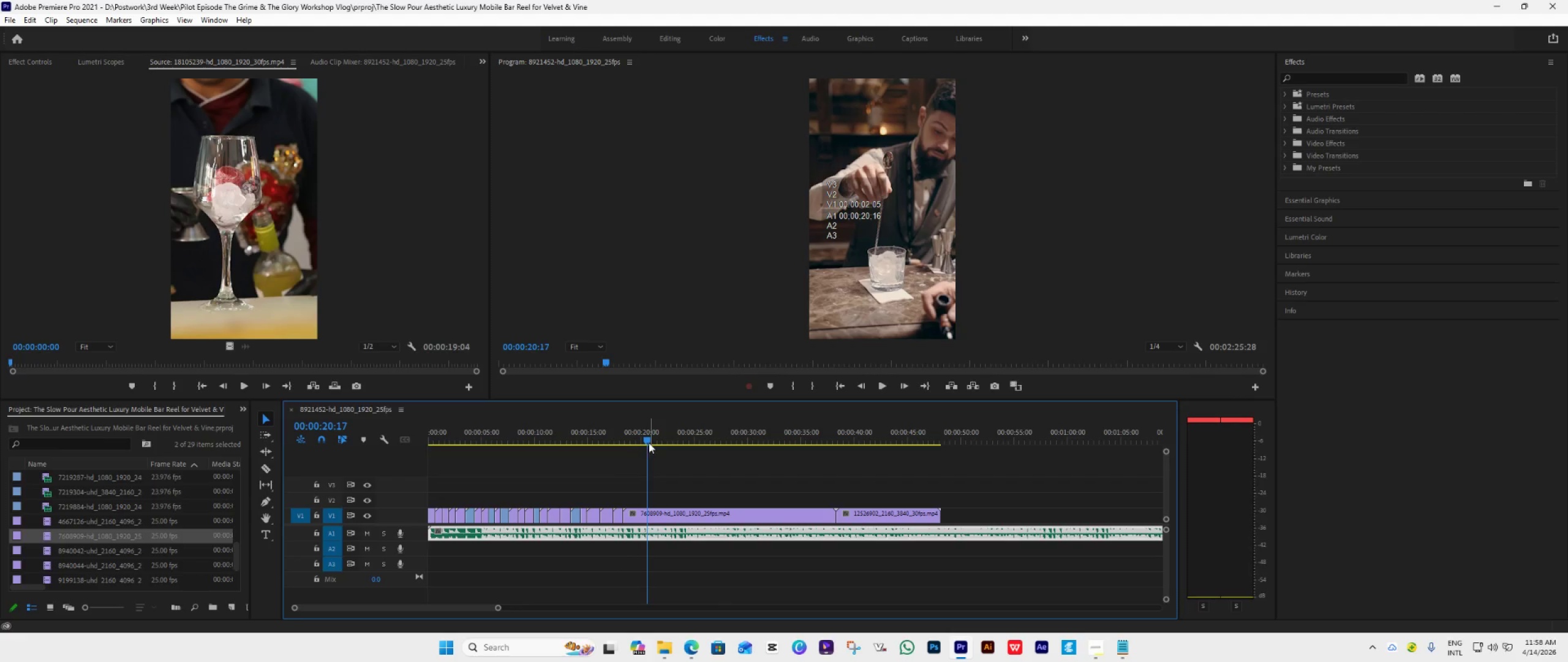 
left_click_drag(start_coordinate=[648, 439], to_coordinate=[622, 457])
 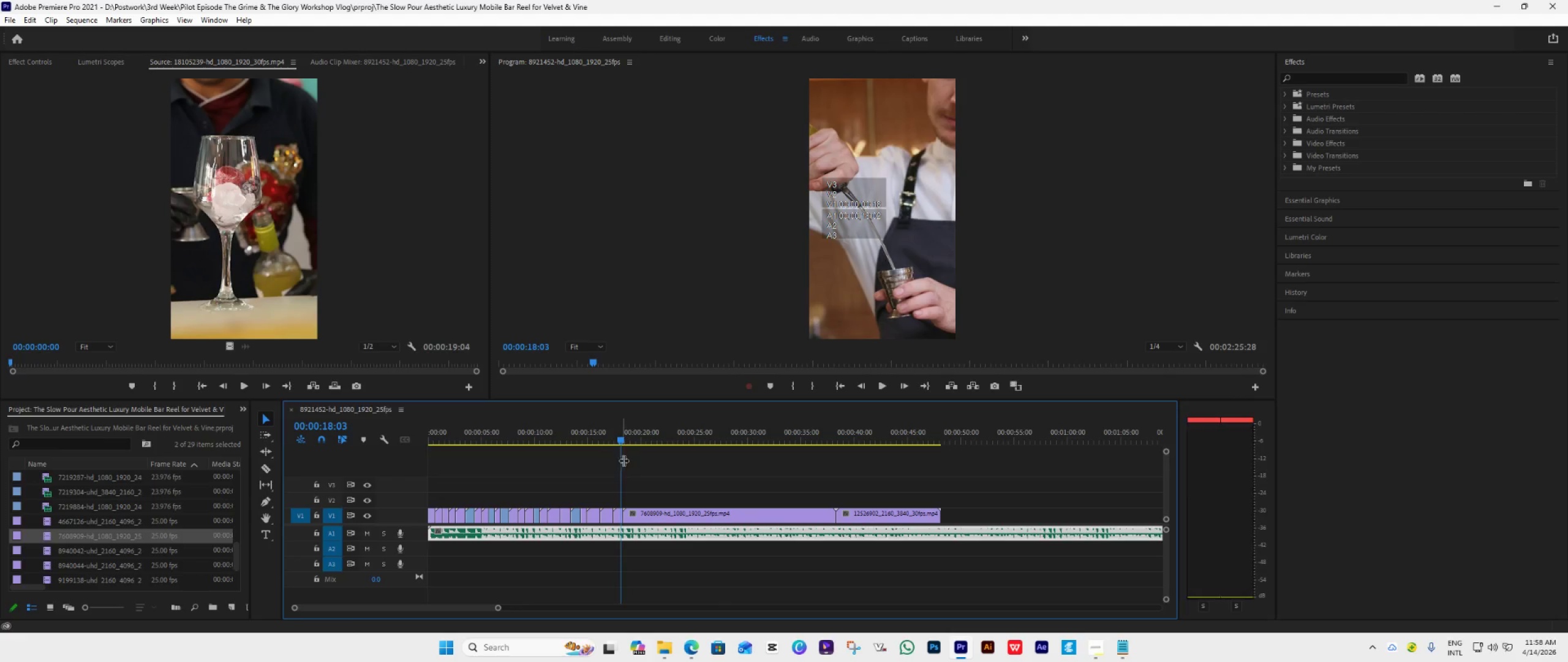 
key(Space)
 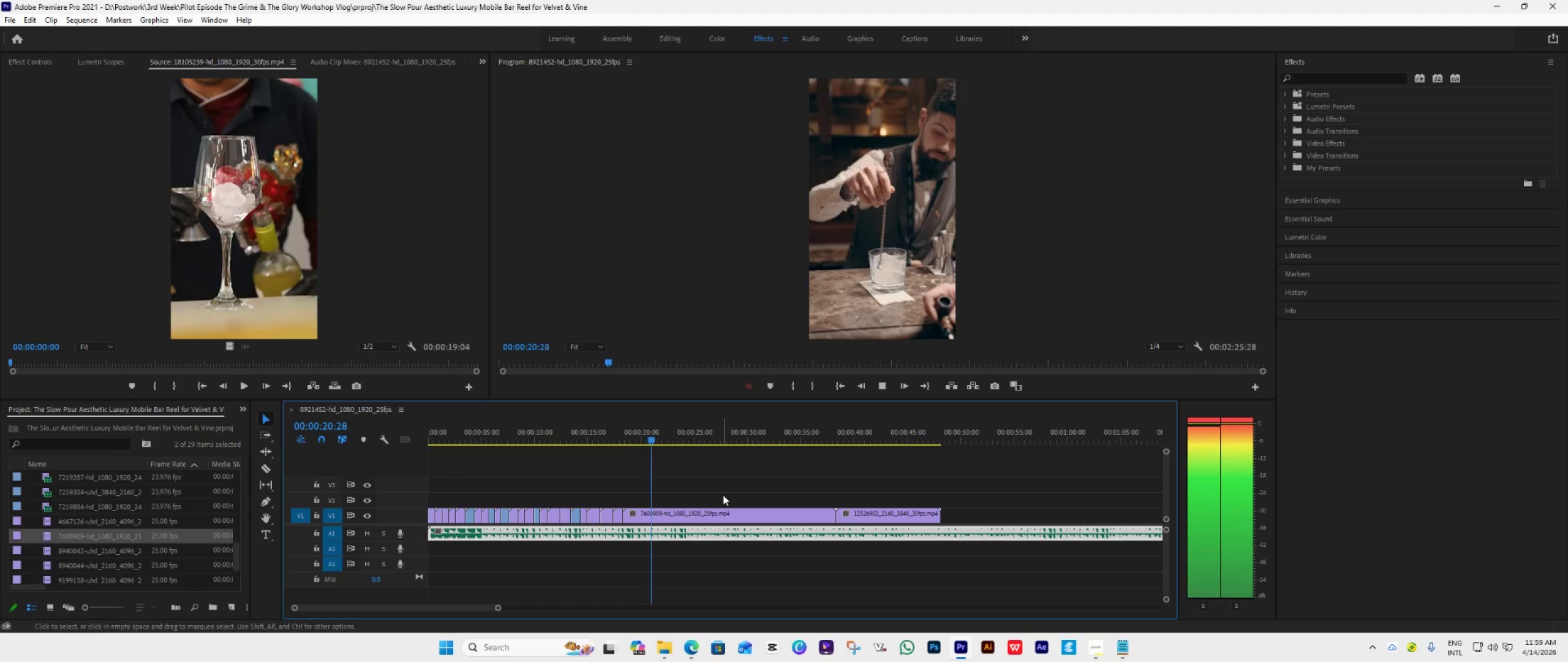 
key(Space)
 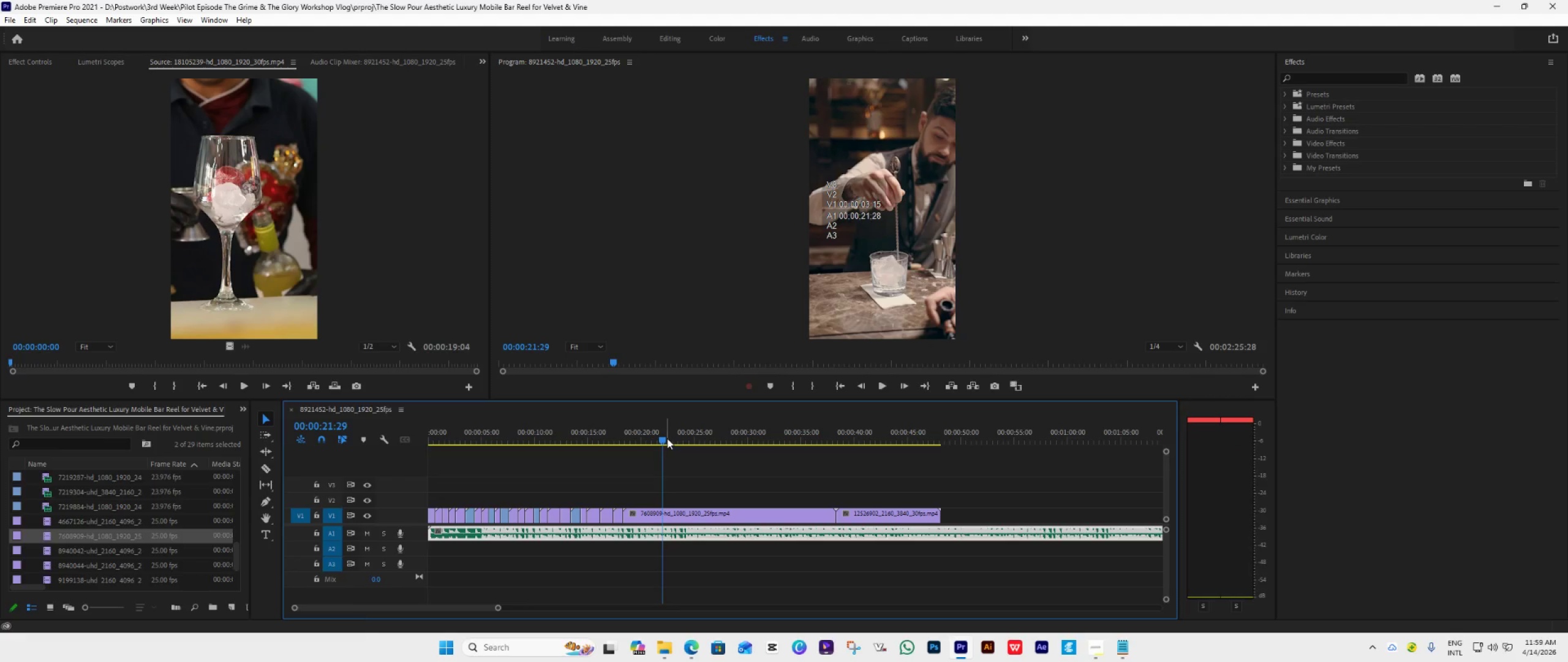 
left_click_drag(start_coordinate=[667, 438], to_coordinate=[634, 460])
 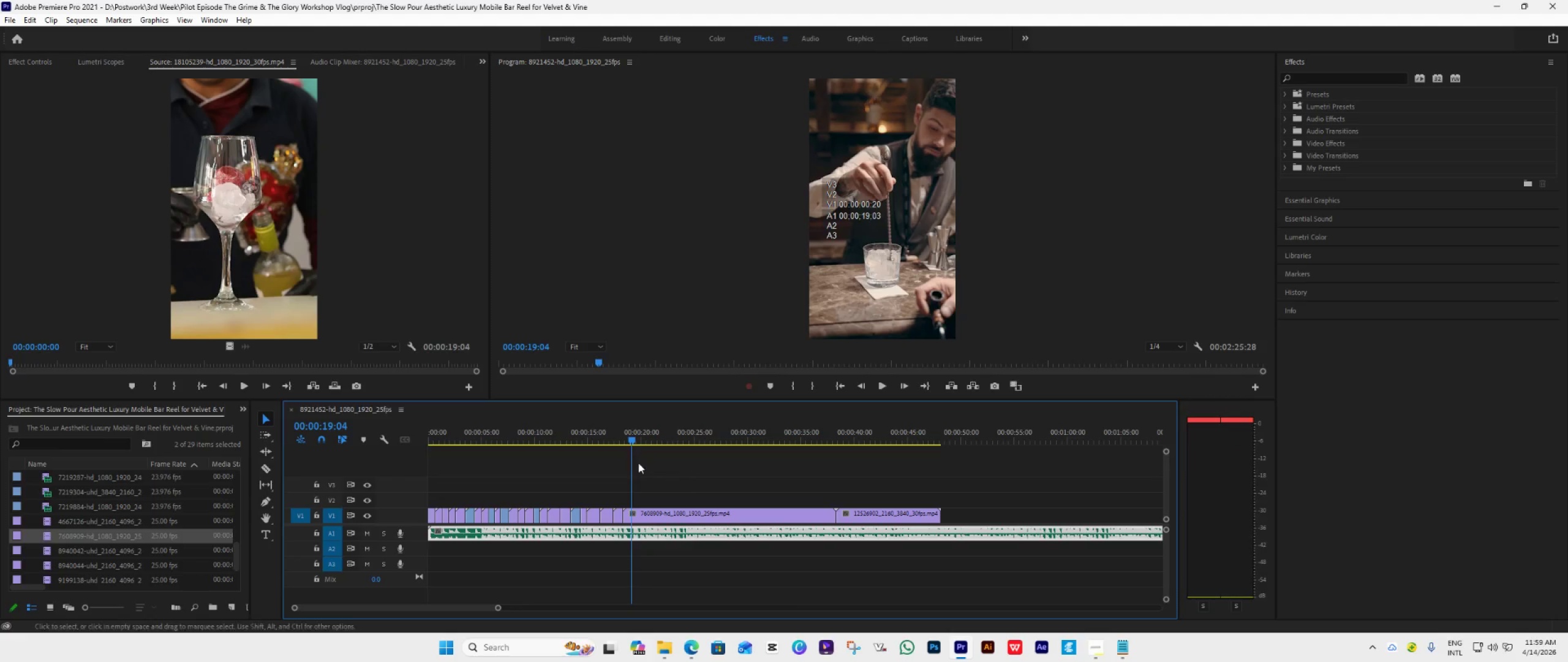 
key(Space)
 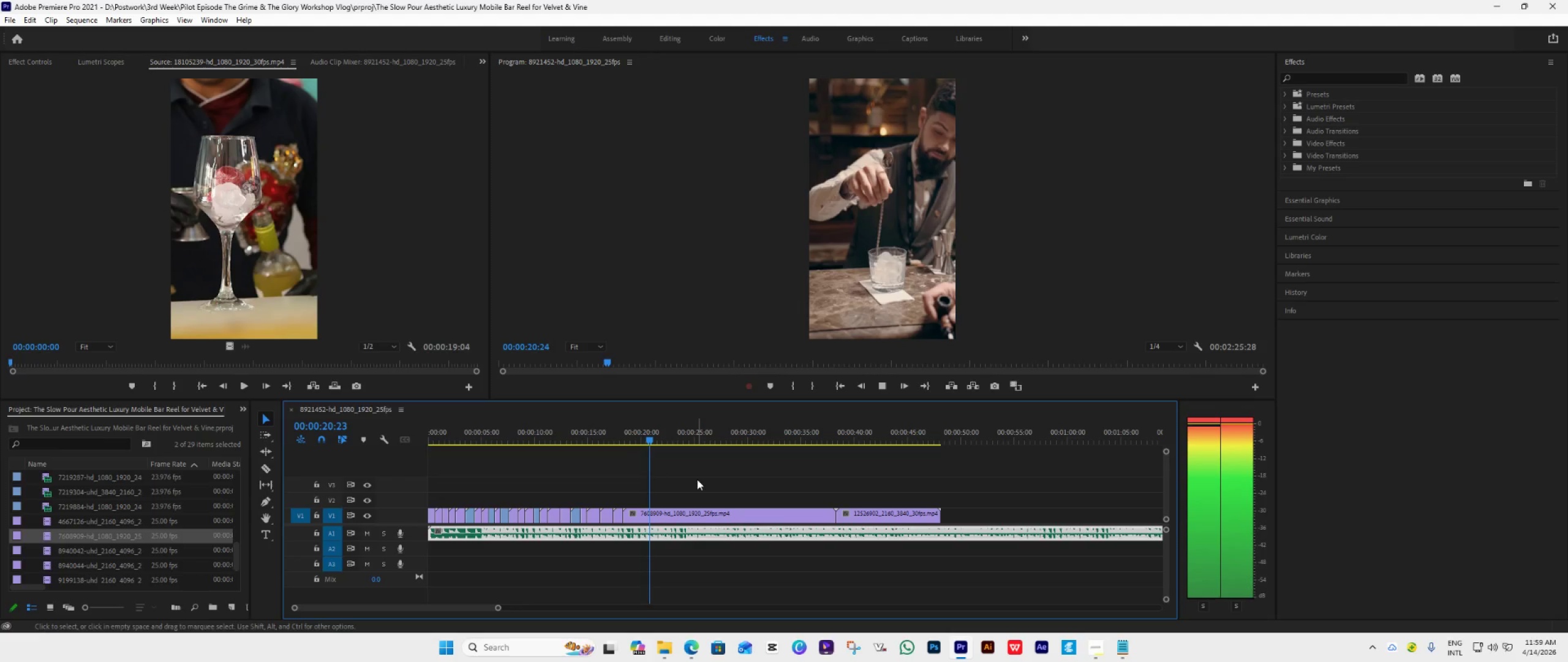 
key(Space)
 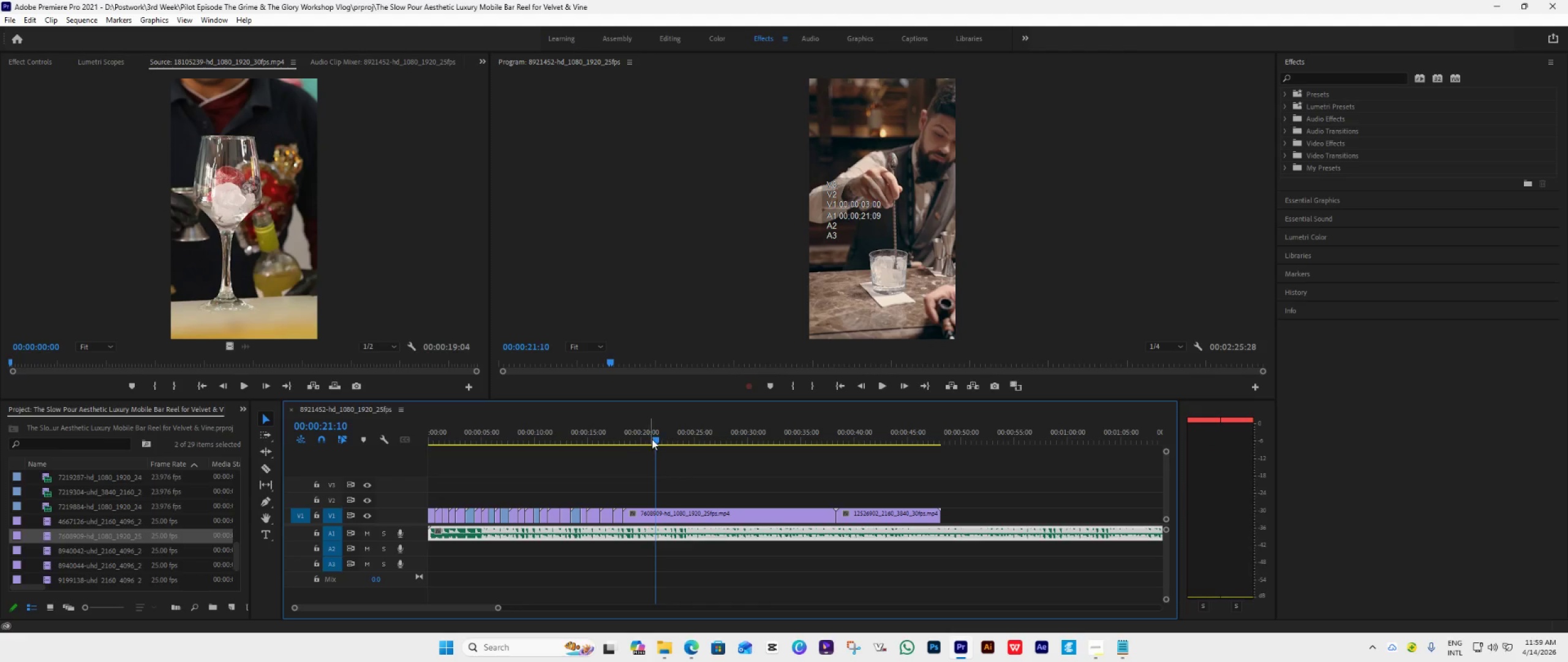 
left_click_drag(start_coordinate=[652, 439], to_coordinate=[641, 447])
 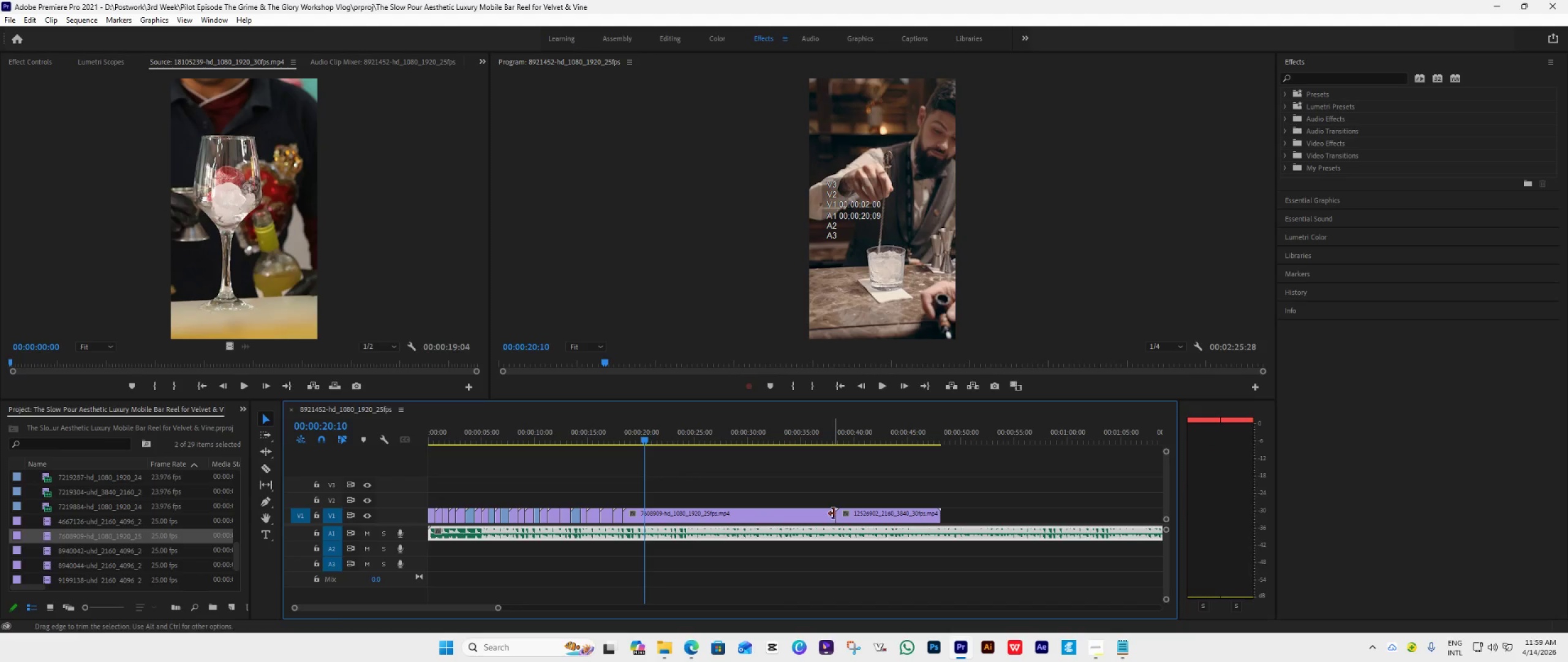 
left_click_drag(start_coordinate=[833, 513], to_coordinate=[640, 546])
 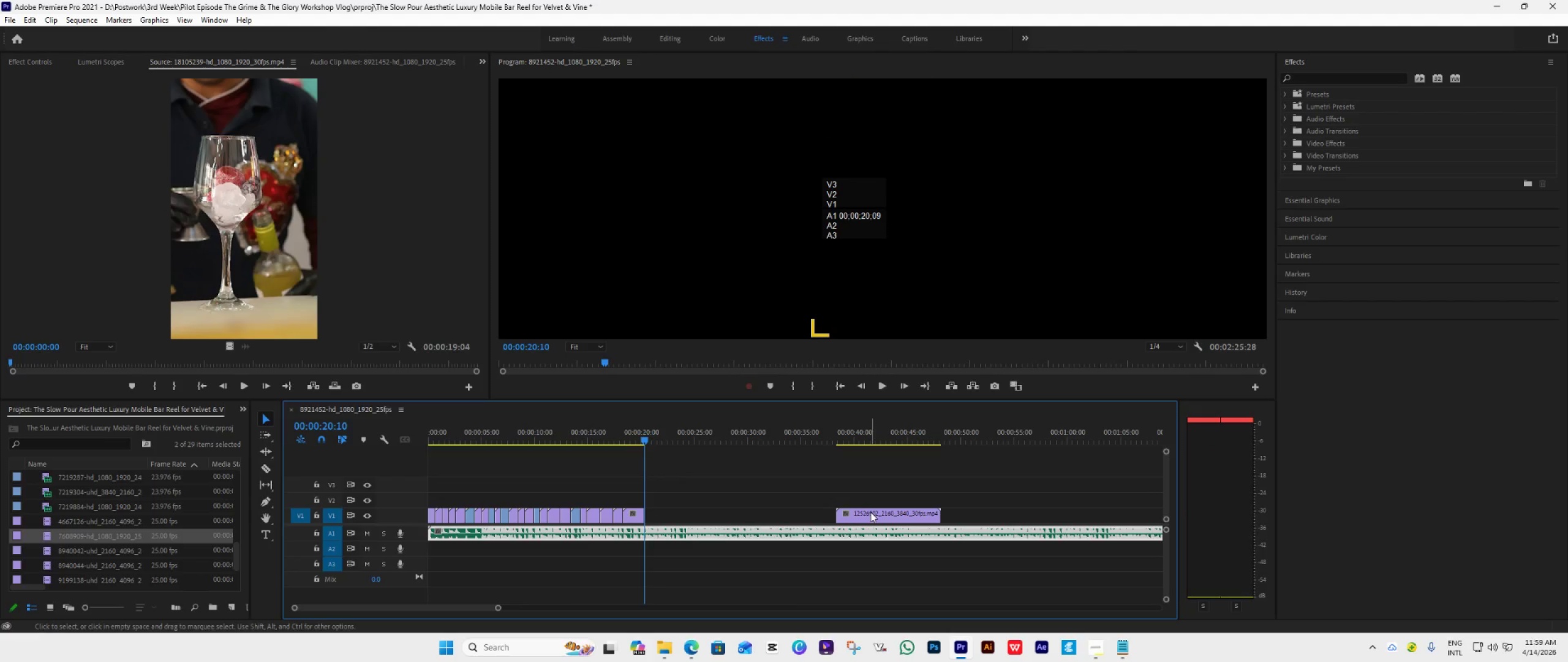 
left_click_drag(start_coordinate=[870, 512], to_coordinate=[680, 512])
 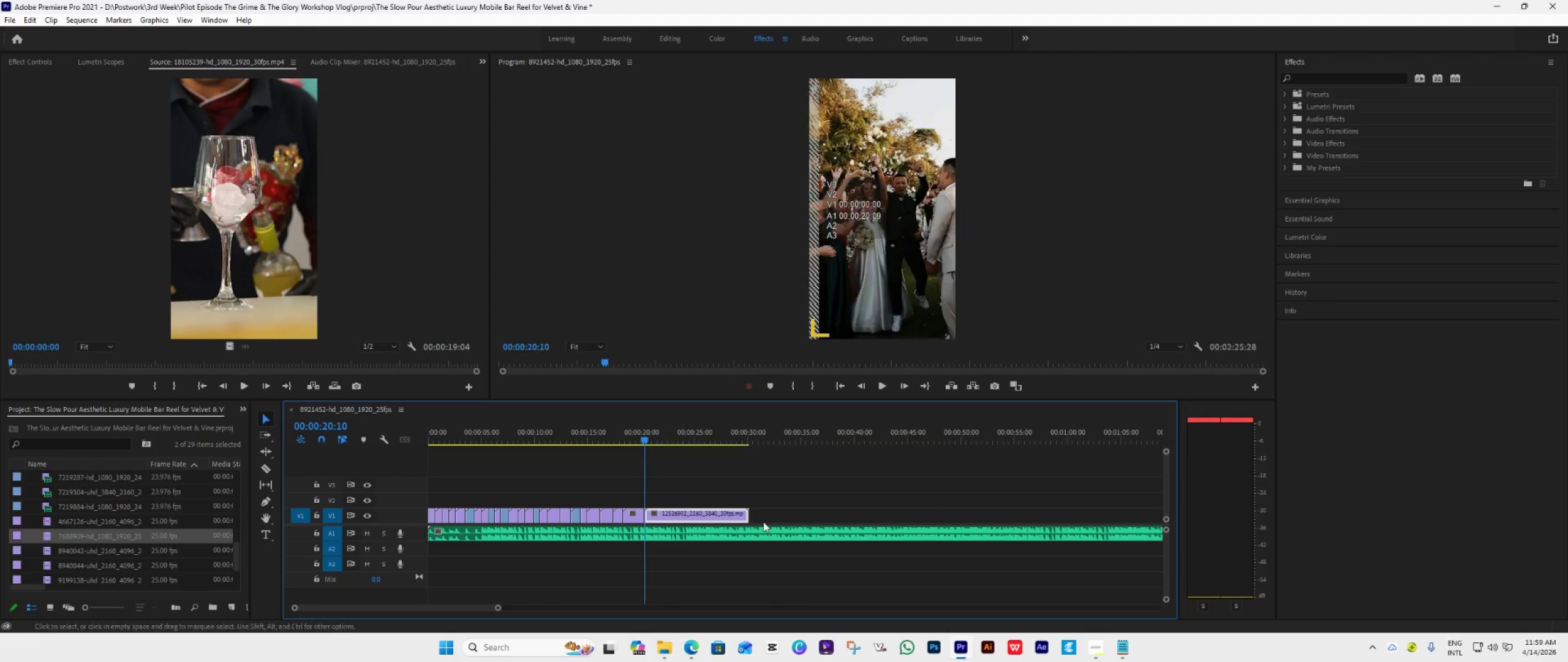 
key(Space)
 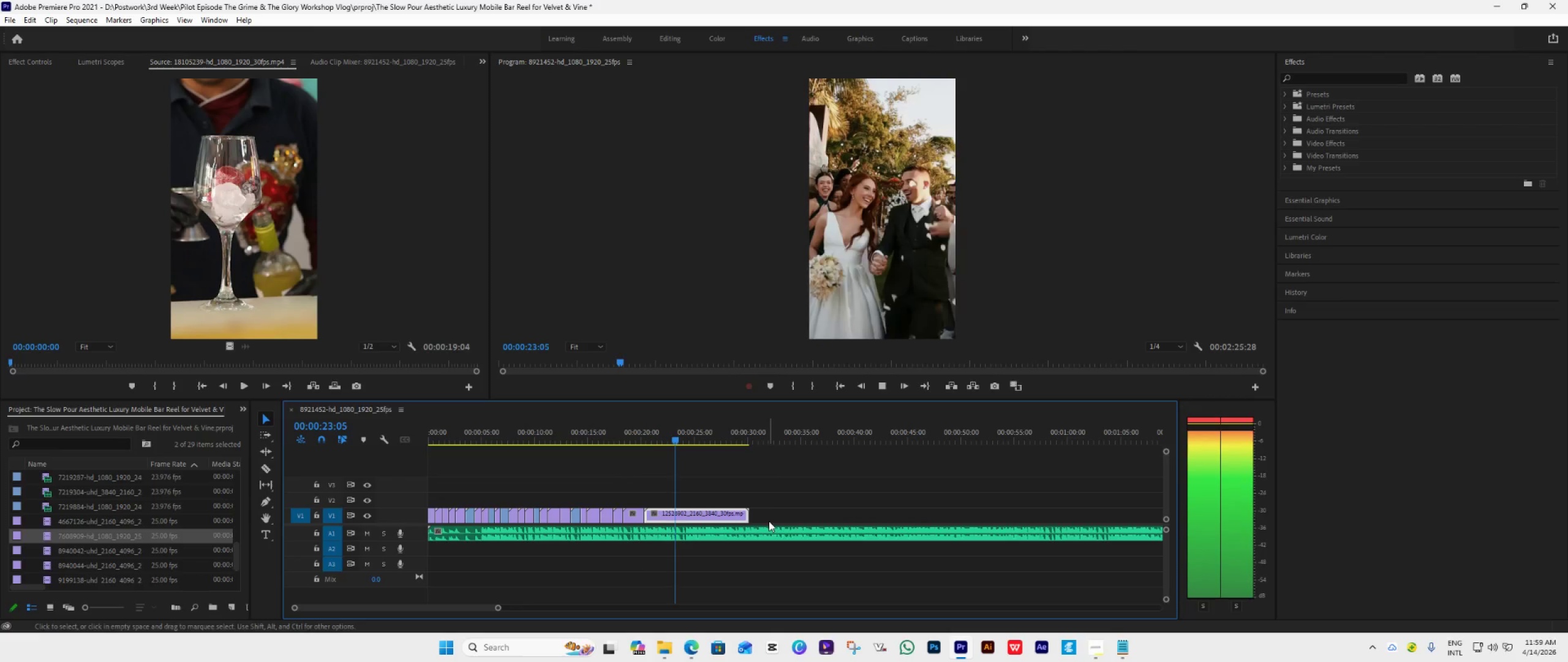 
key(Space)
 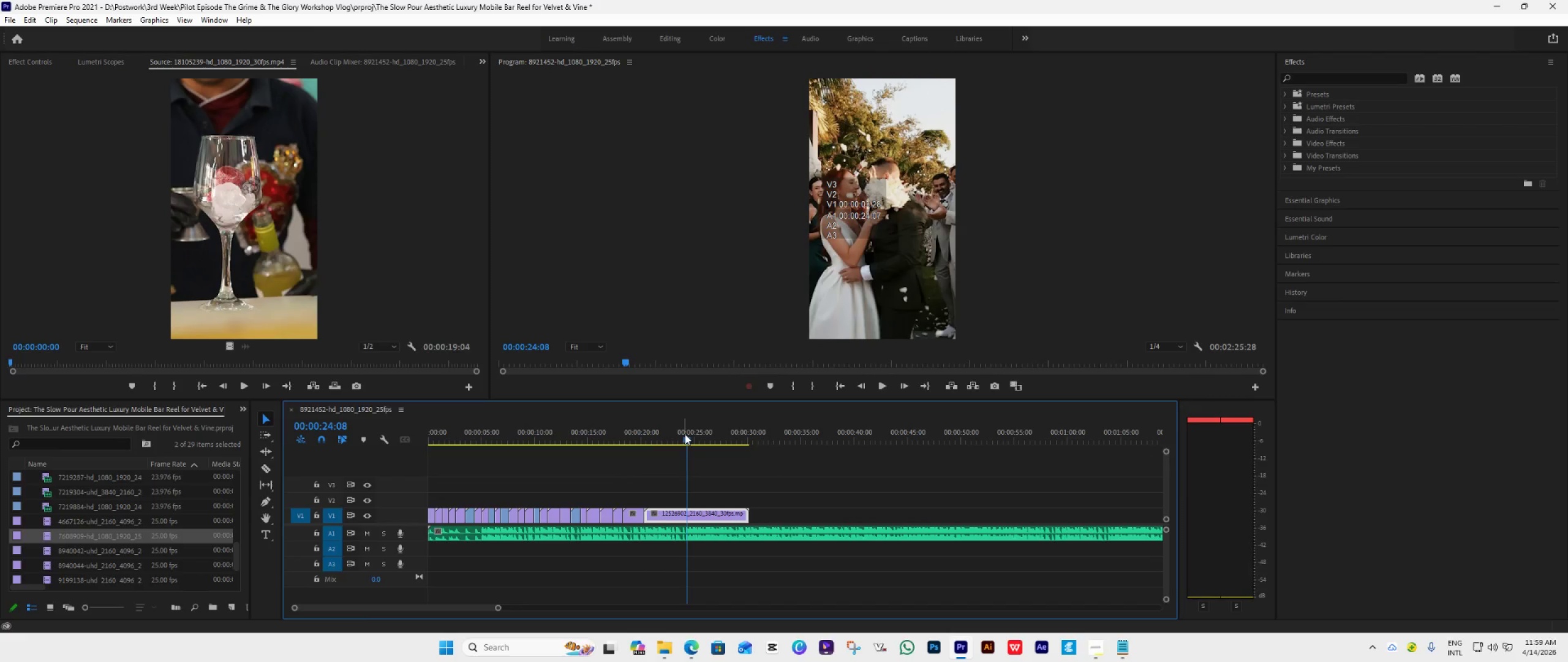 
left_click_drag(start_coordinate=[685, 434], to_coordinate=[677, 438])
 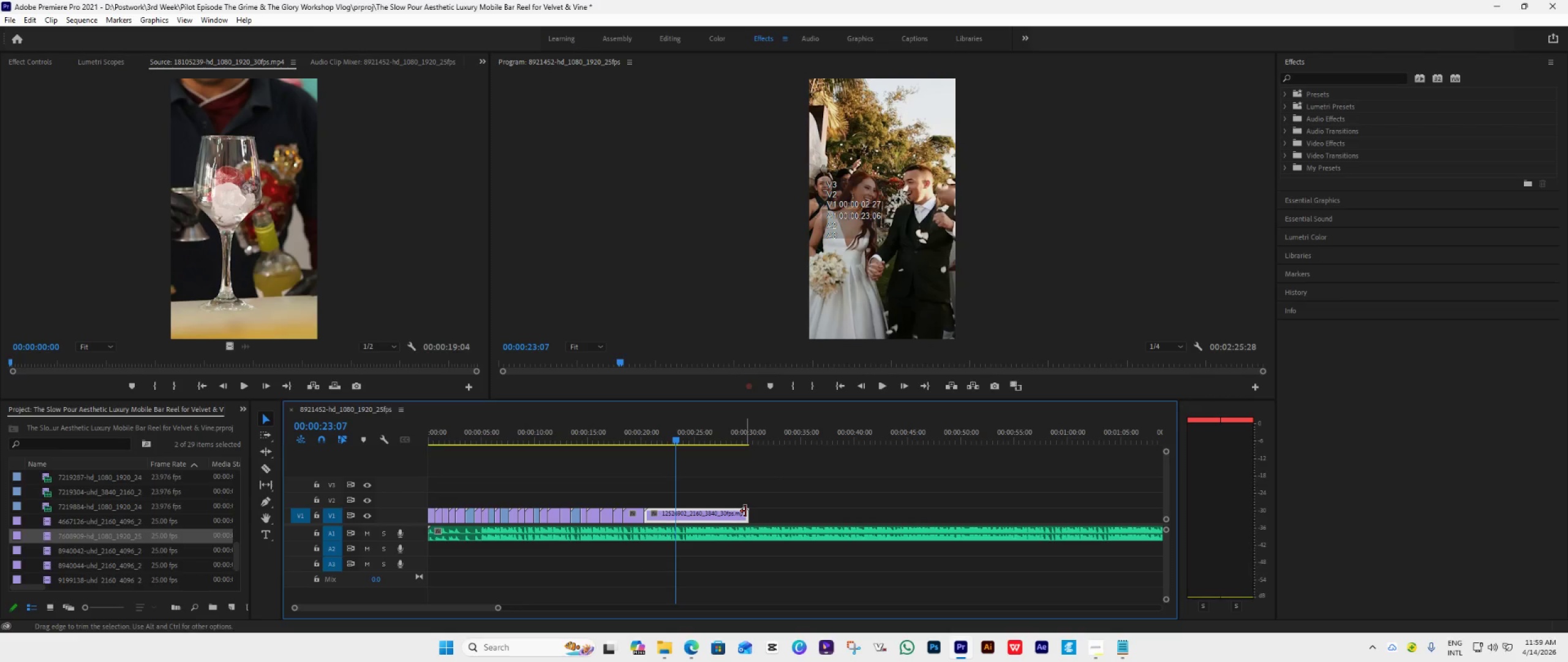 
left_click_drag(start_coordinate=[745, 511], to_coordinate=[671, 551])
 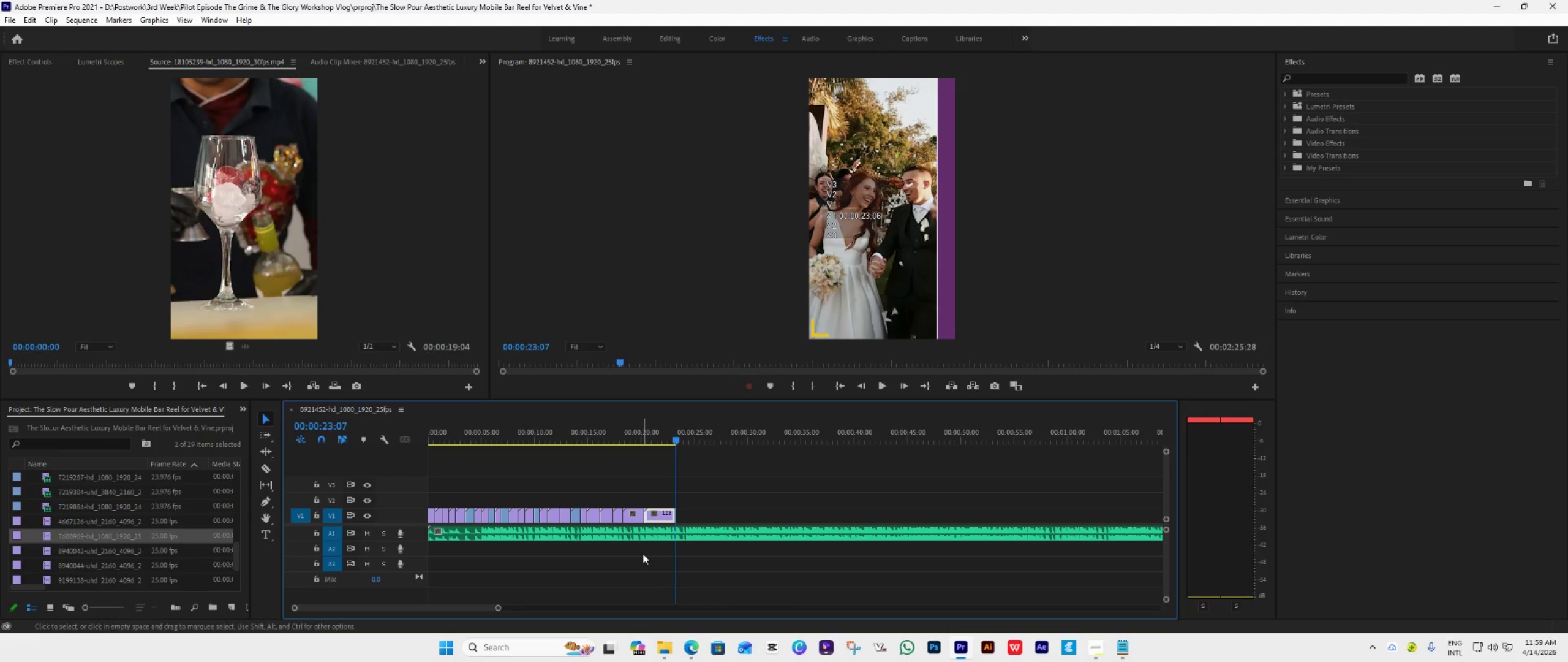 
wait(7.5)
 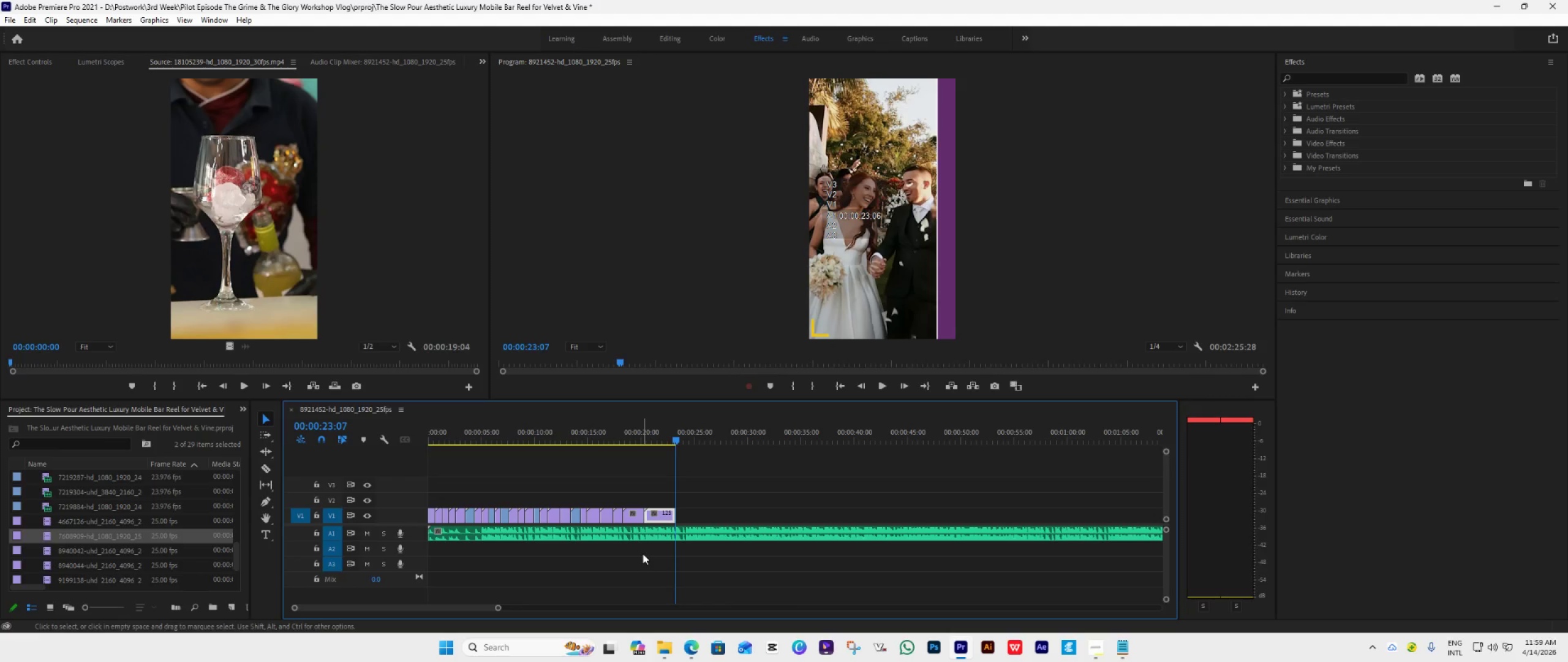 
scroll: coordinate [747, 479], scroll_direction: down, amount: 8.0
 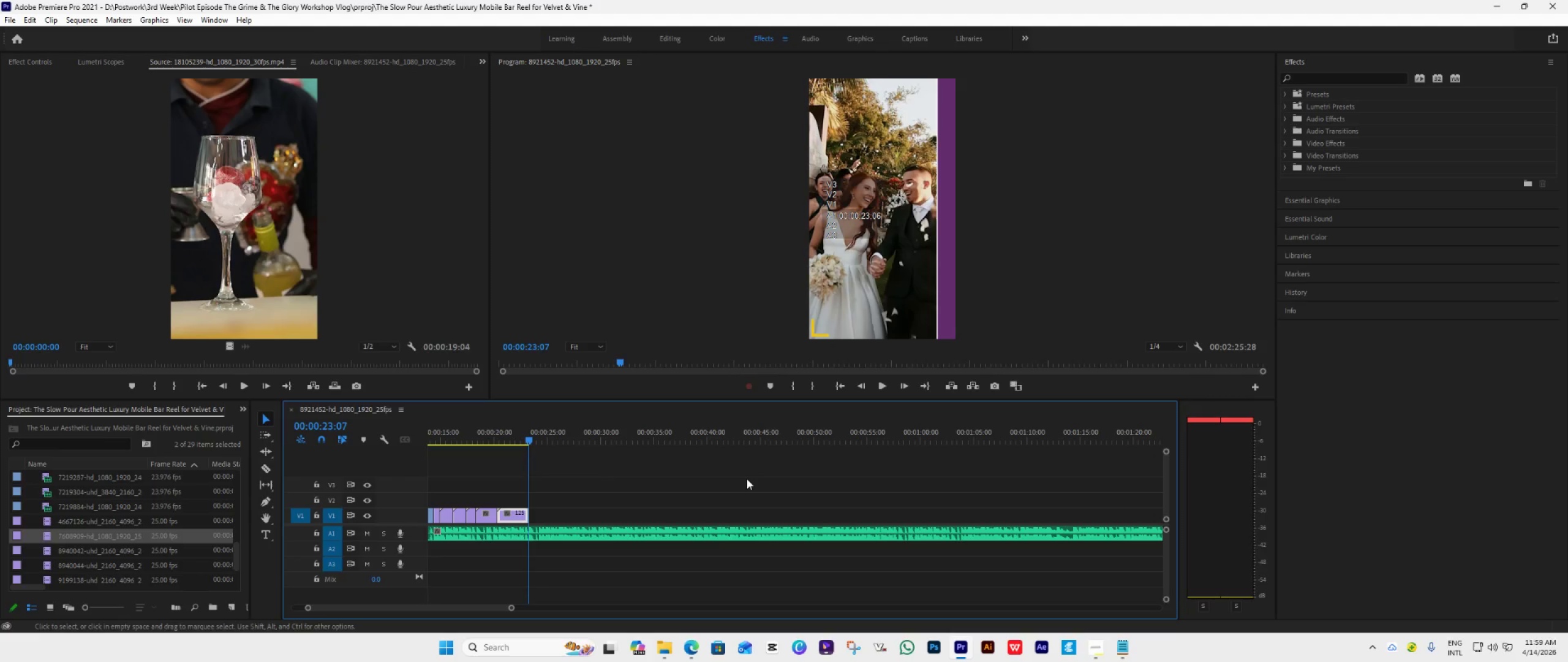 
scroll: coordinate [748, 479], scroll_direction: up, amount: 8.0
 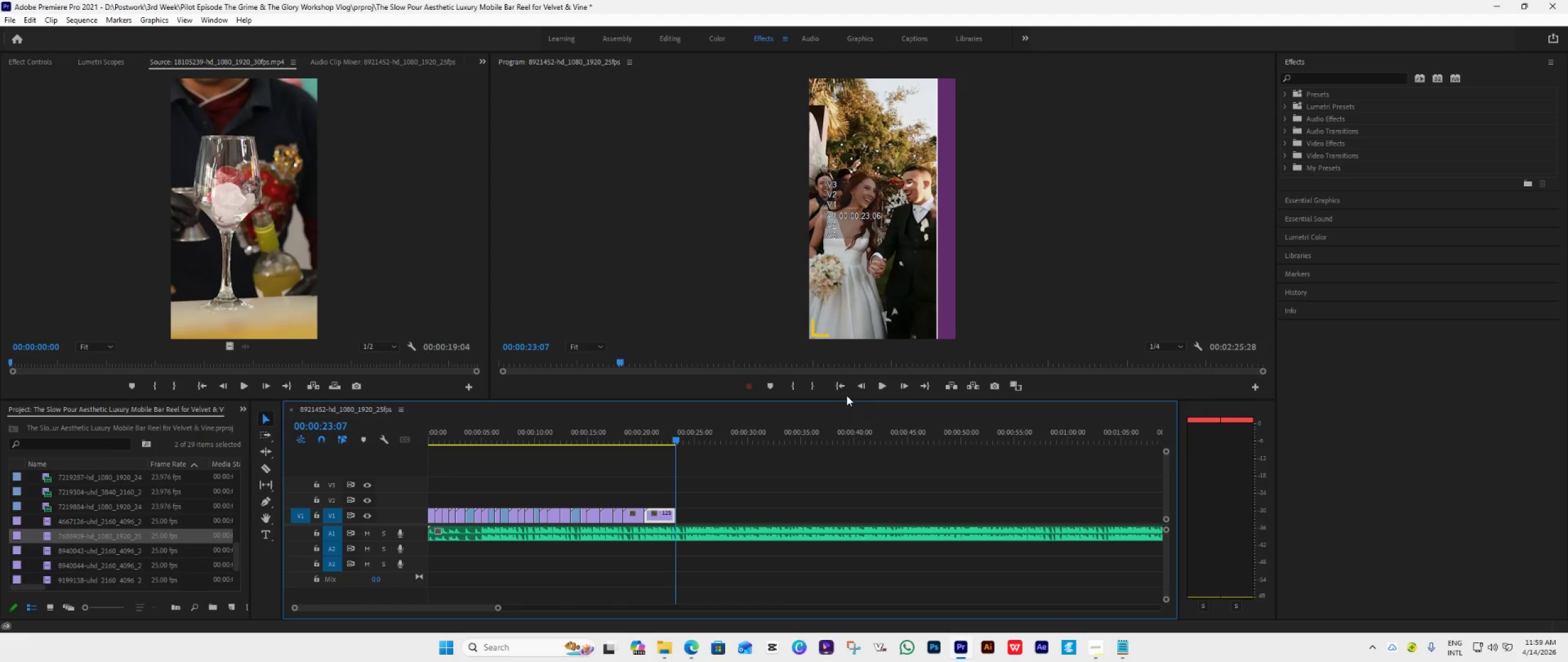 
double_click([845, 390])
 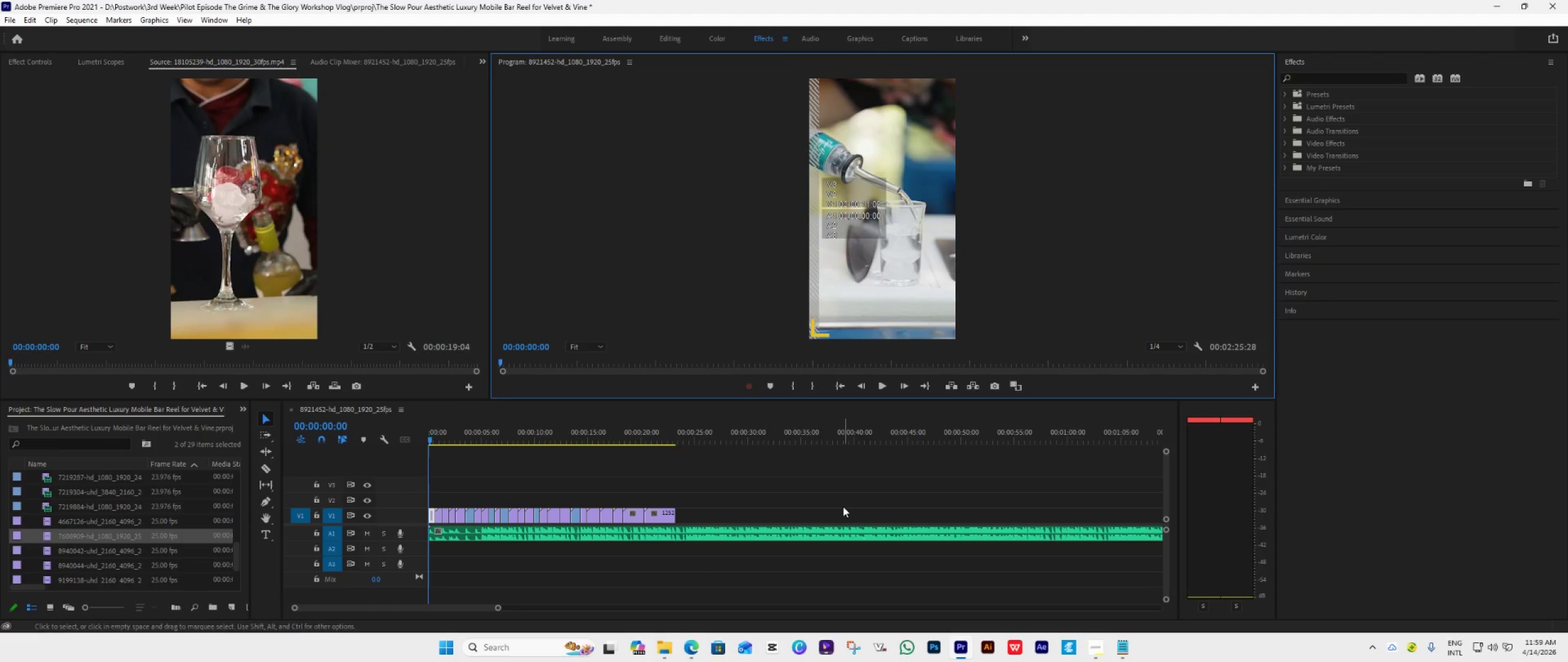 
key(Space)
 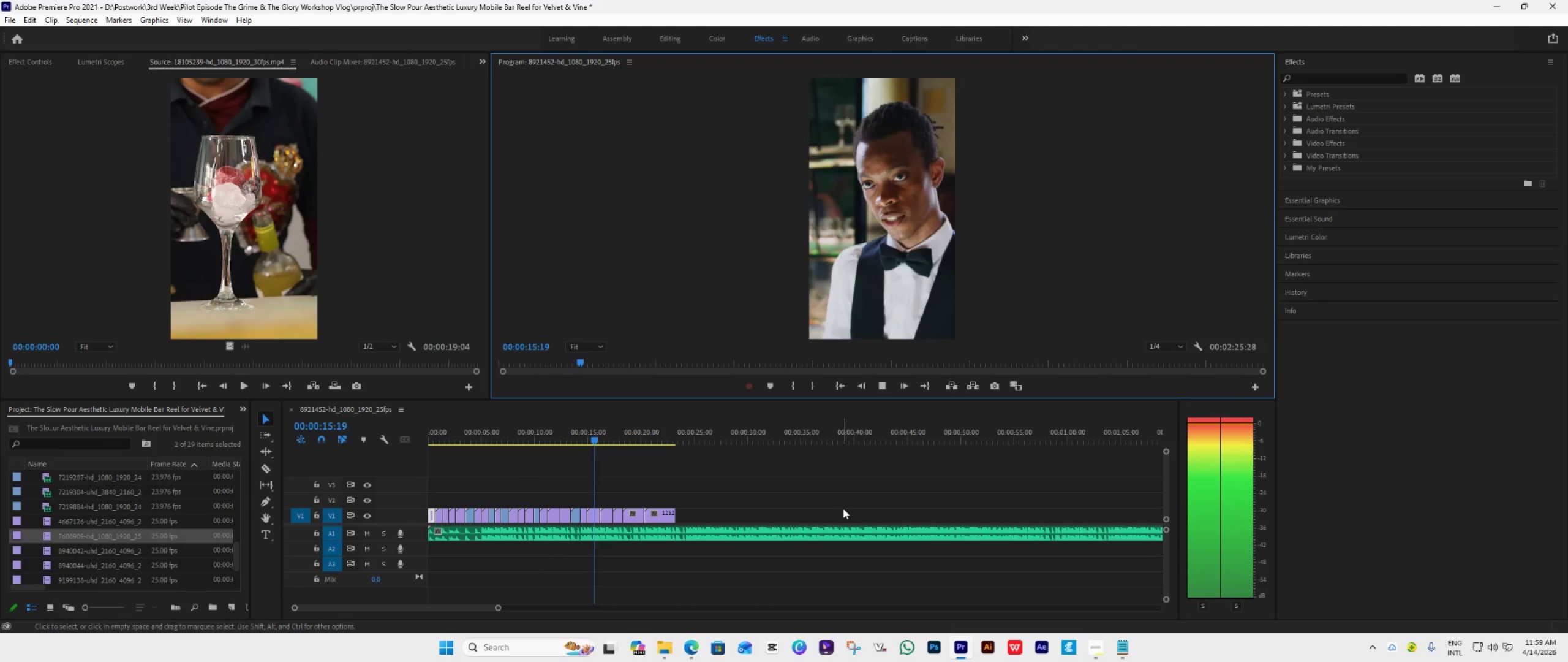 
wait(20.7)
 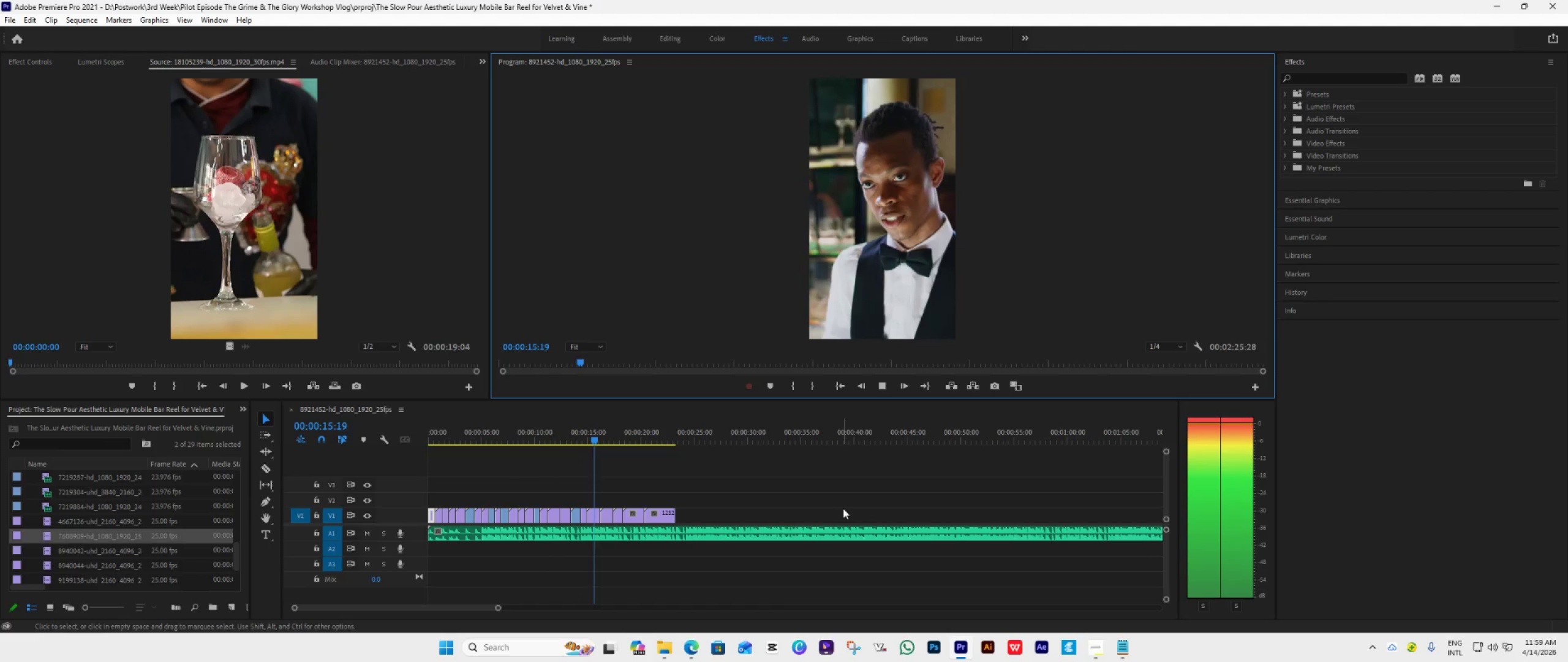 
key(Space)
 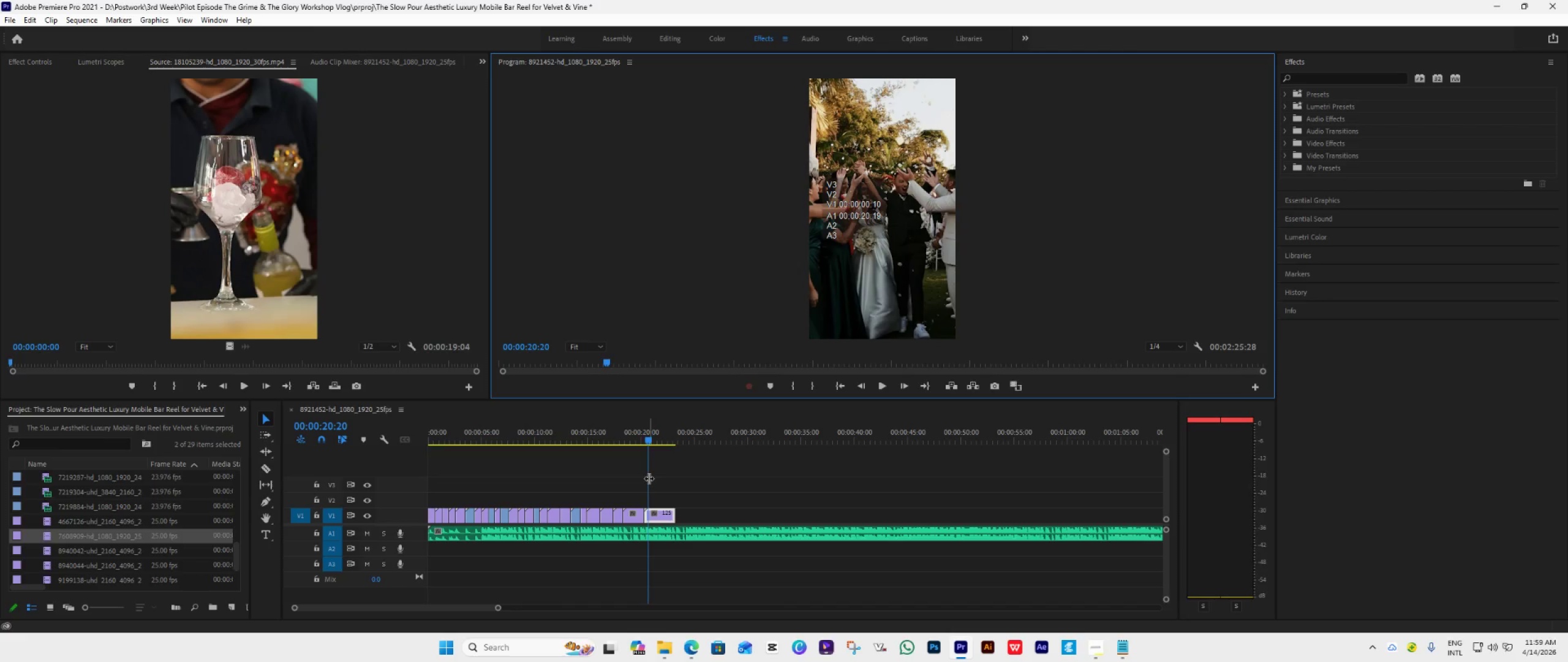 
wait(5.06)
 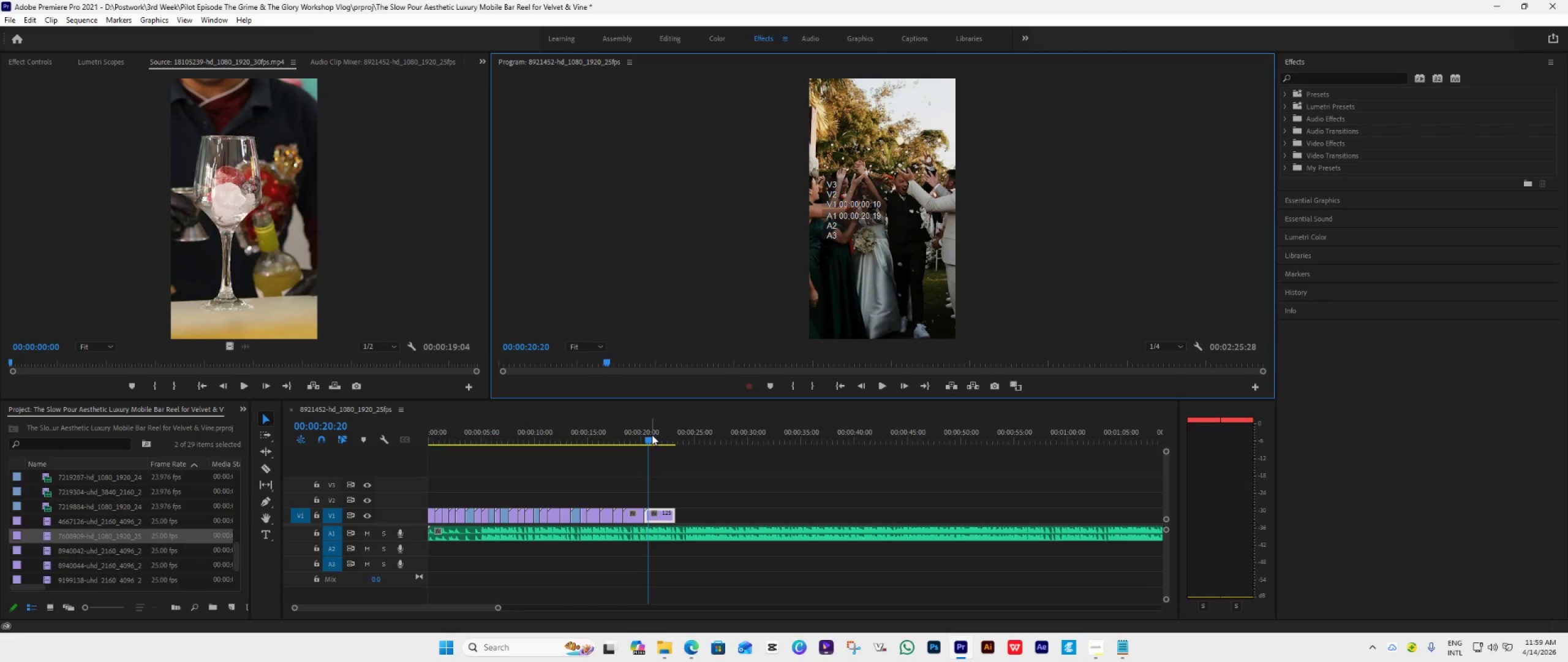 
hold_key(key=AltLeft, duration=0.84)
scroll: coordinate [692, 544], scroll_direction: up, amount: 22.0
 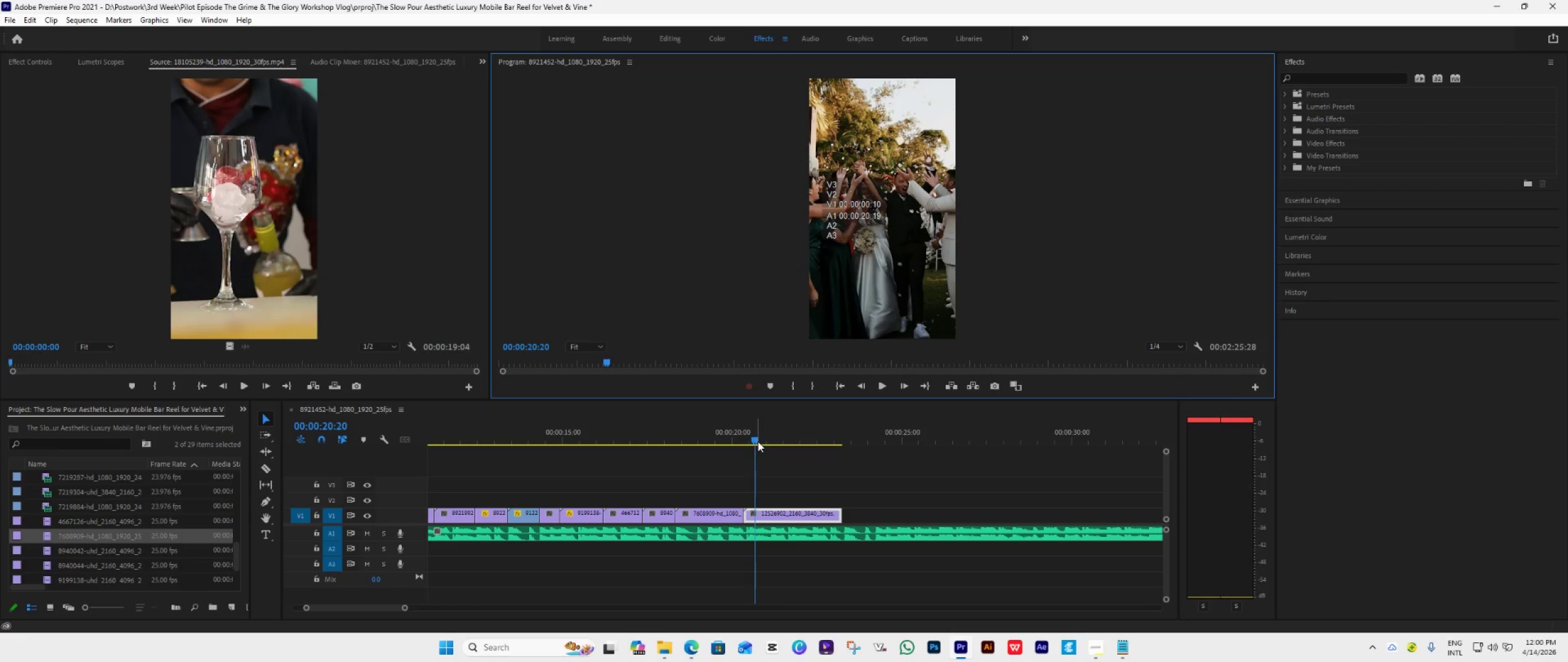 
left_click_drag(start_coordinate=[753, 441], to_coordinate=[692, 472])
 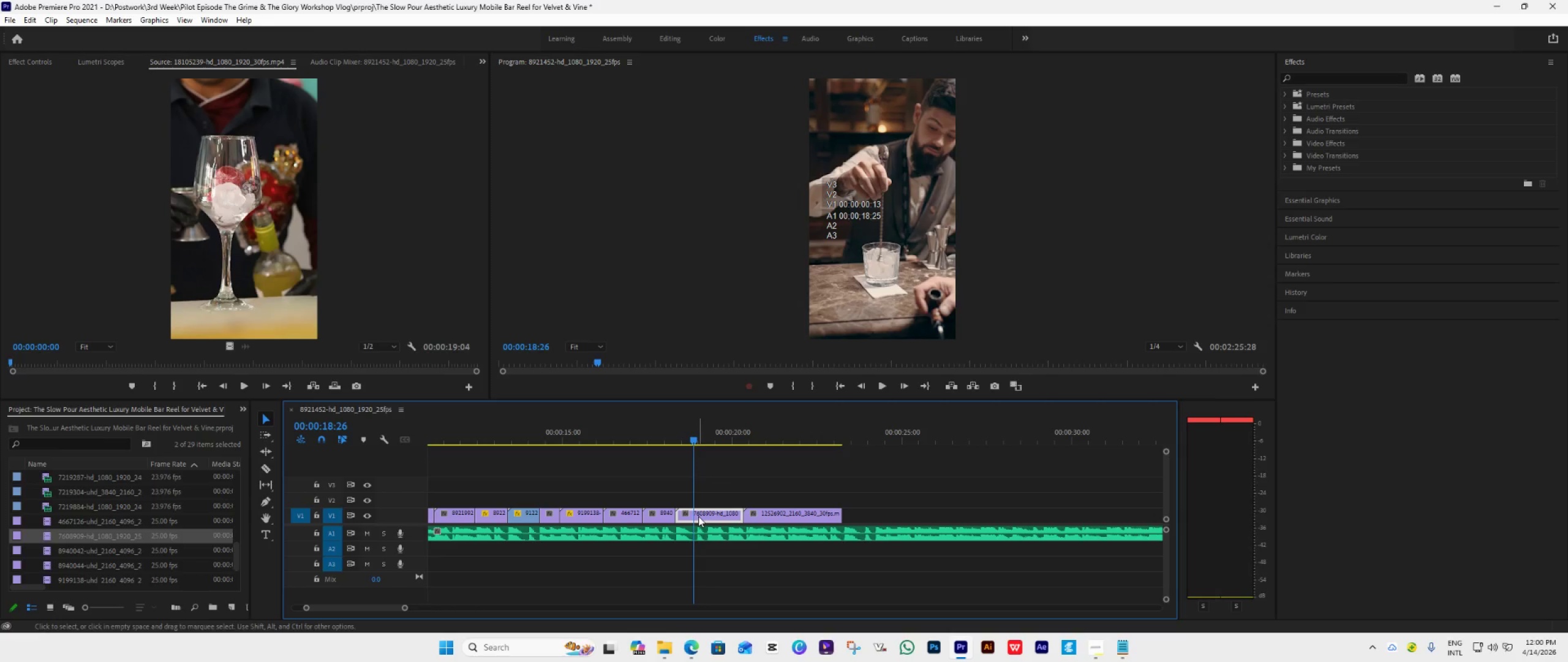 
left_click([698, 516])
 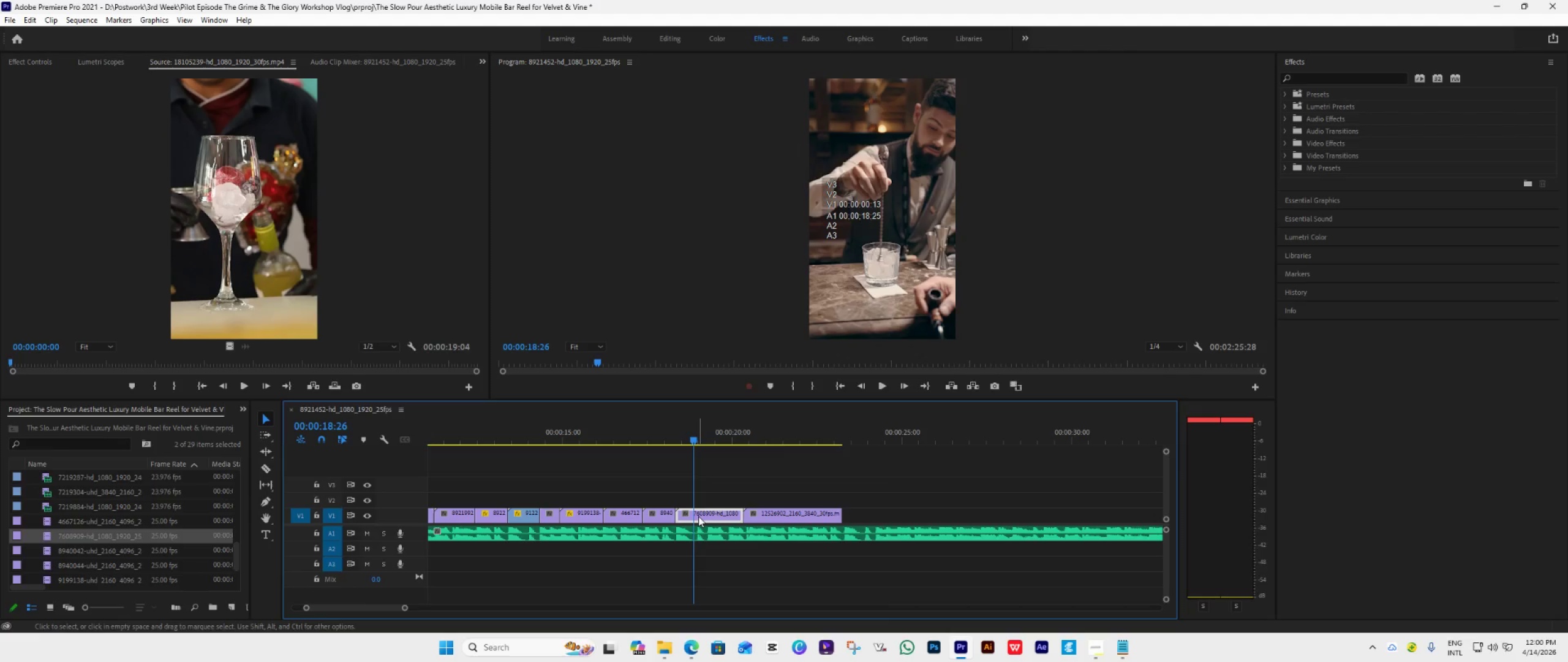 
right_click([698, 516])
 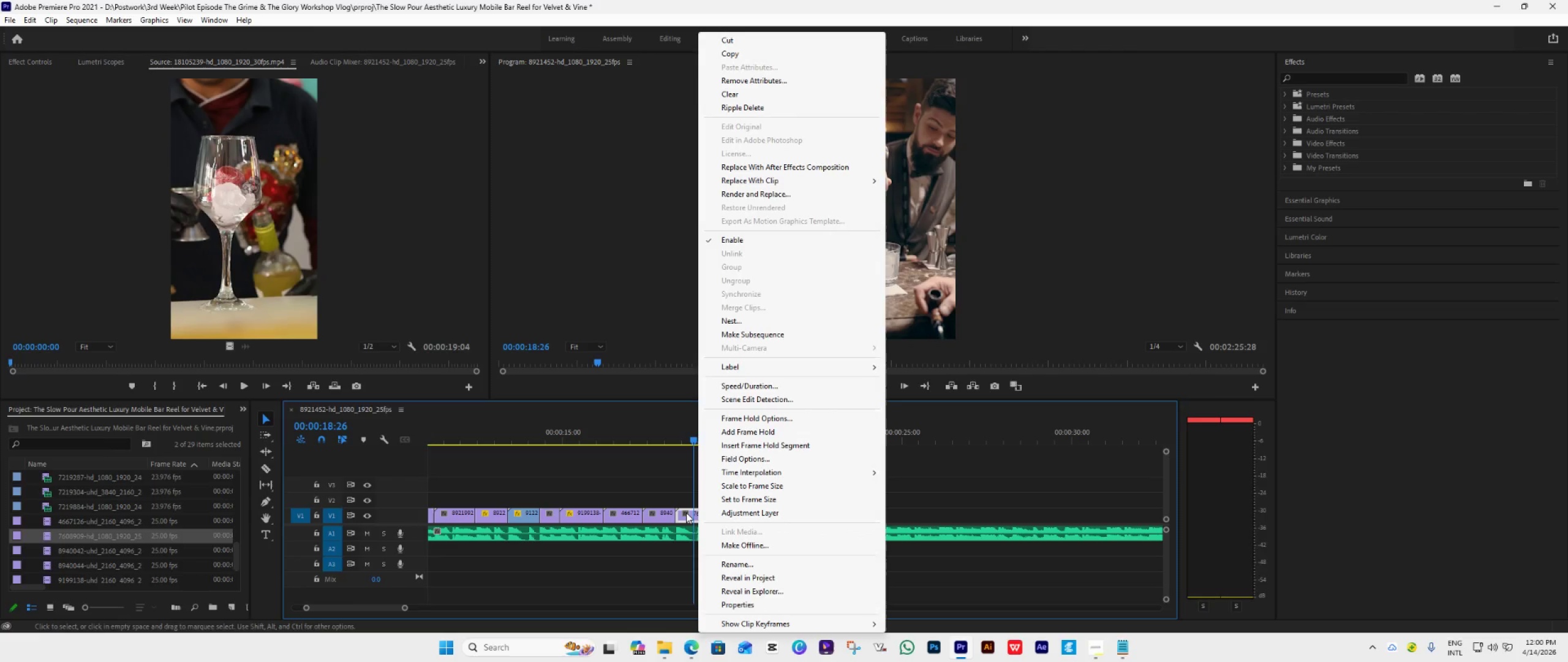 
left_click([685, 511])
 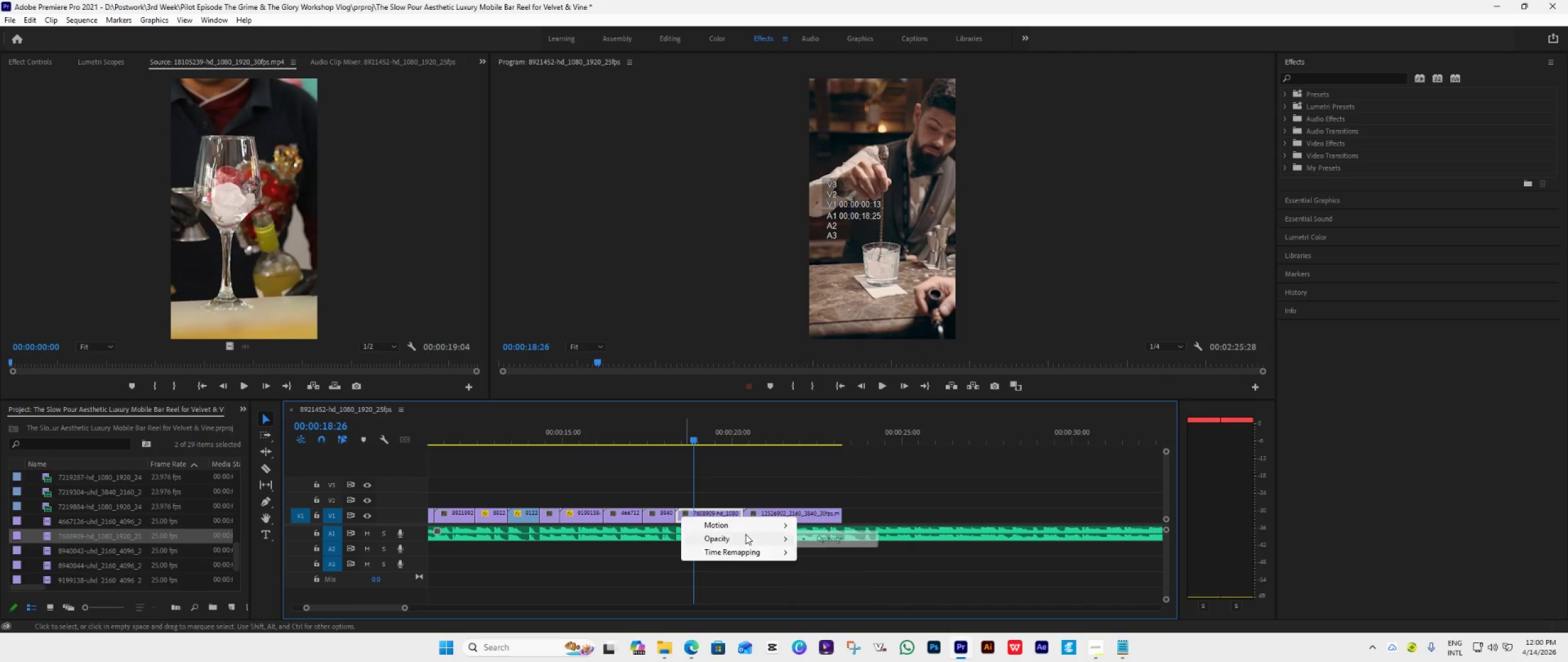 
left_click([746, 550])
 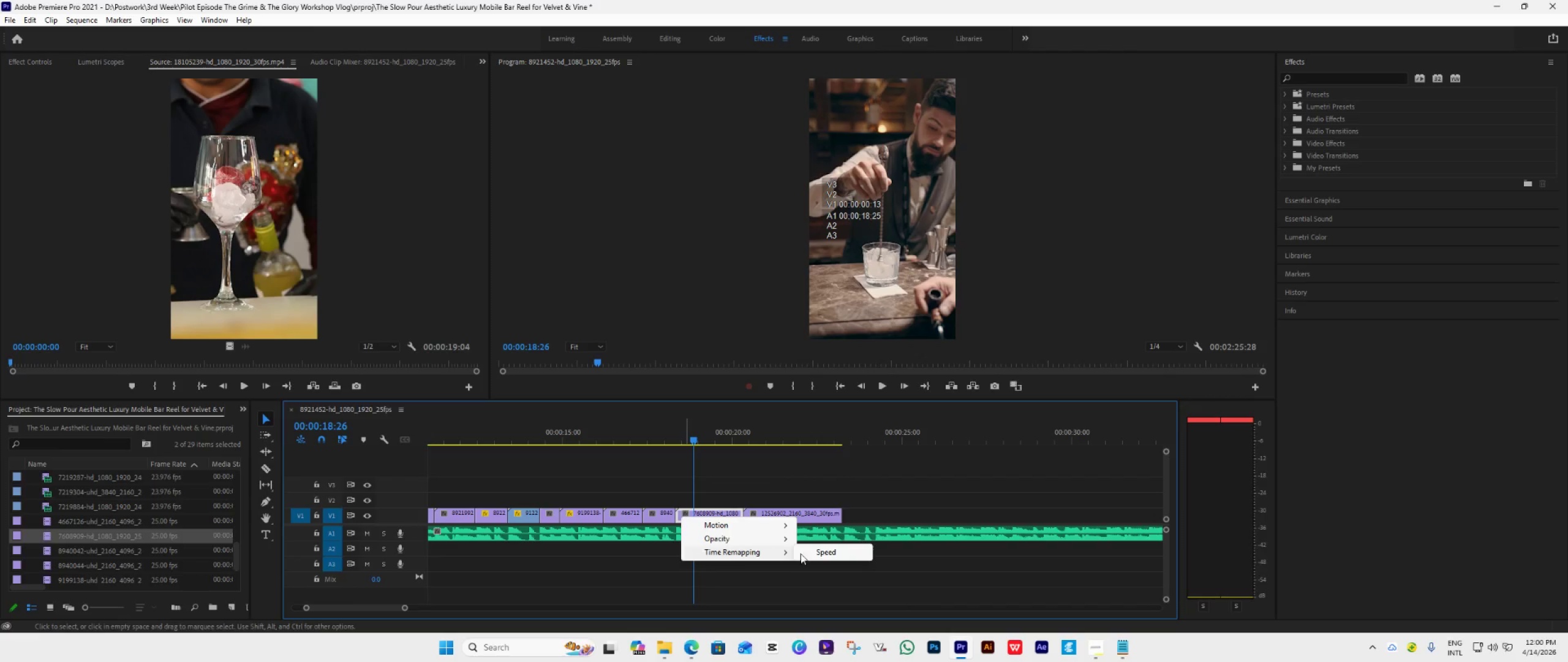 
left_click([825, 555])
 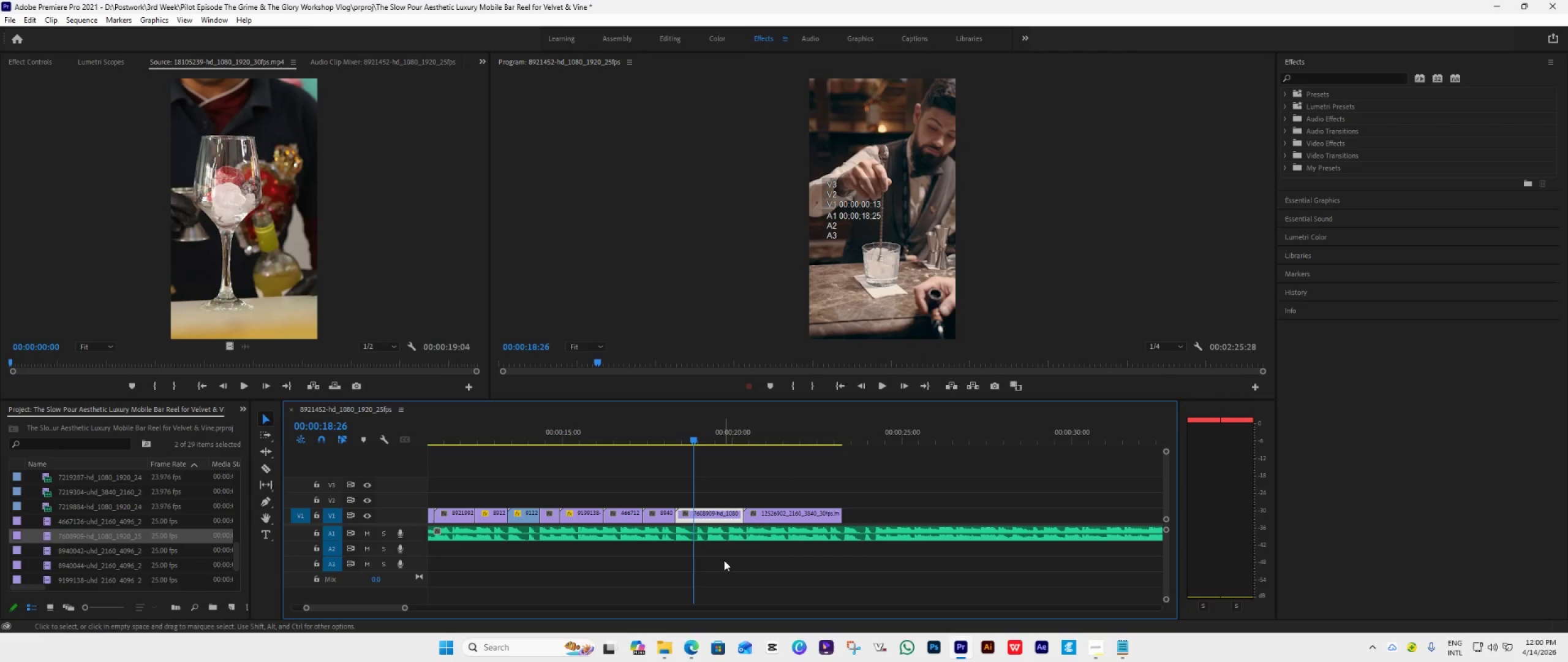 
hold_key(key=AltLeft, duration=1.17)
 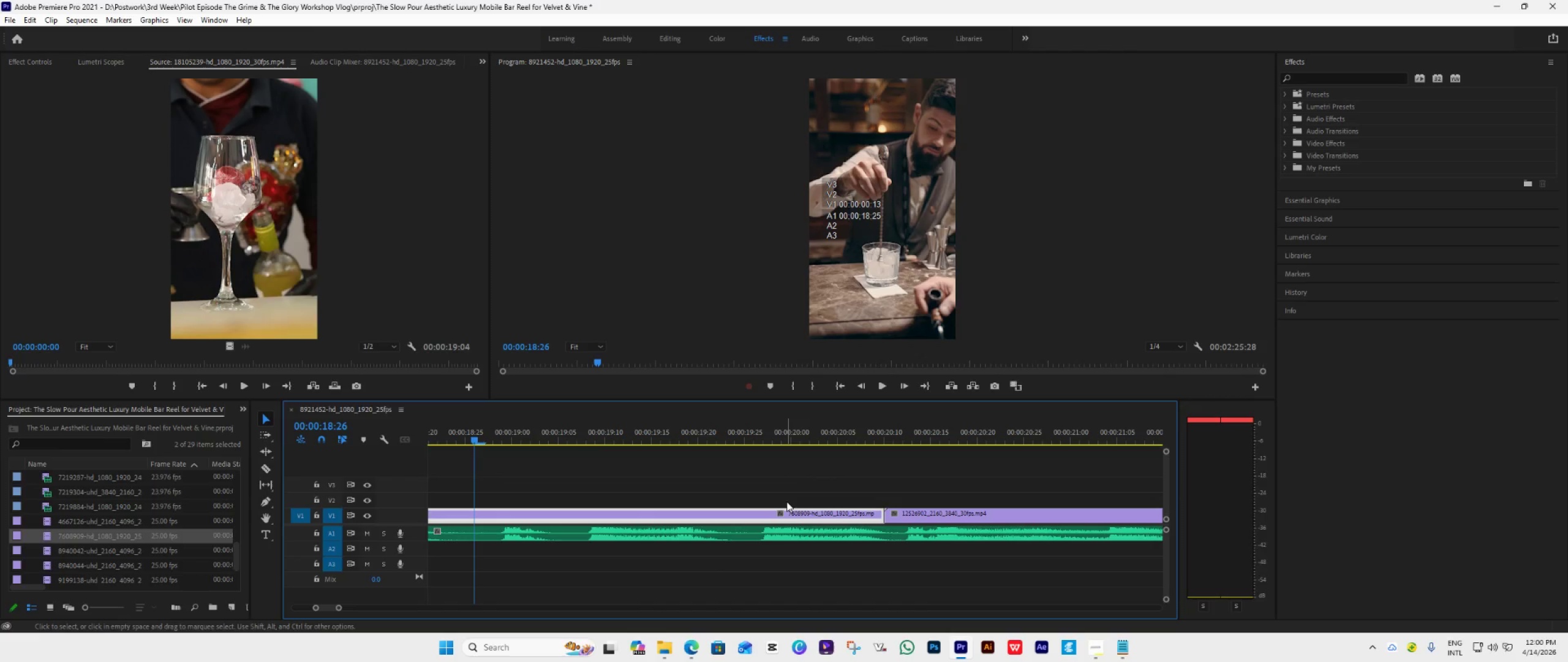 
hold_key(key=ControlLeft, duration=1.52)
 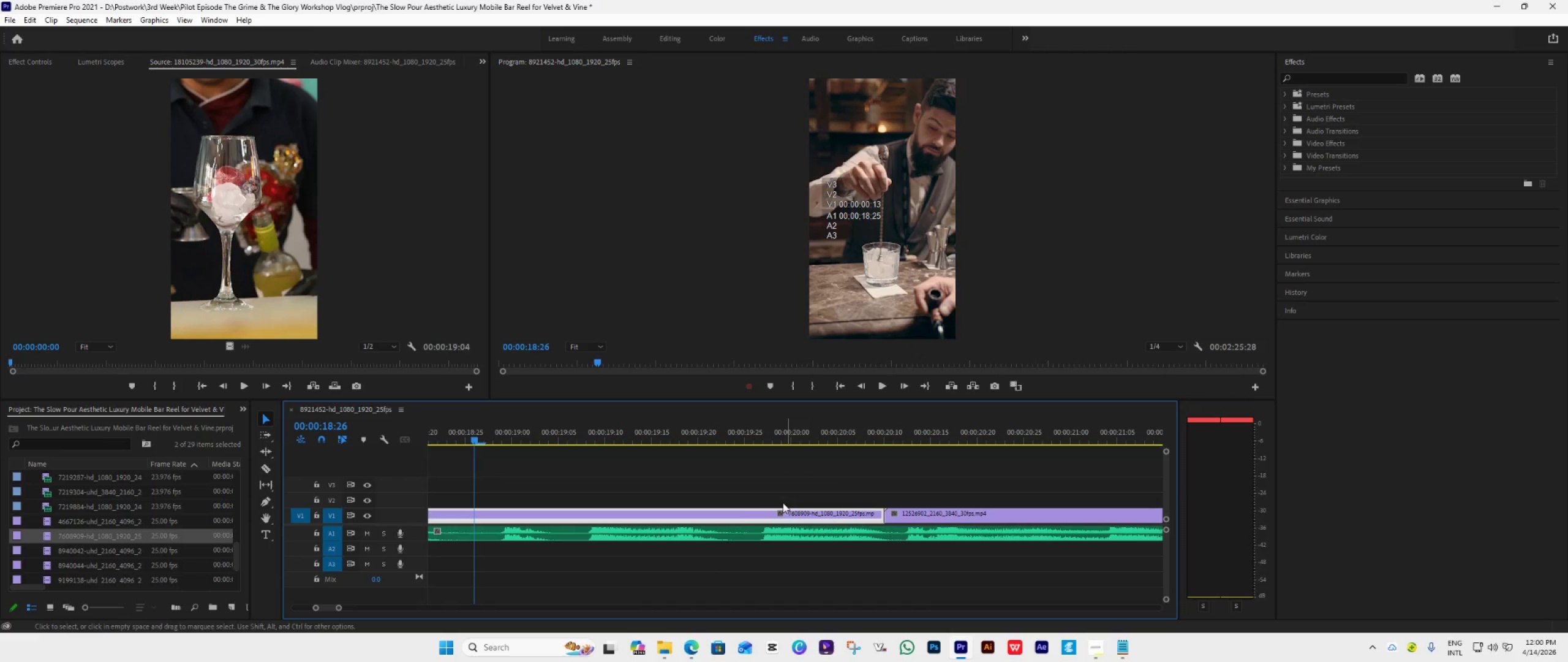 
scroll: coordinate [724, 560], scroll_direction: up, amount: 20.0
 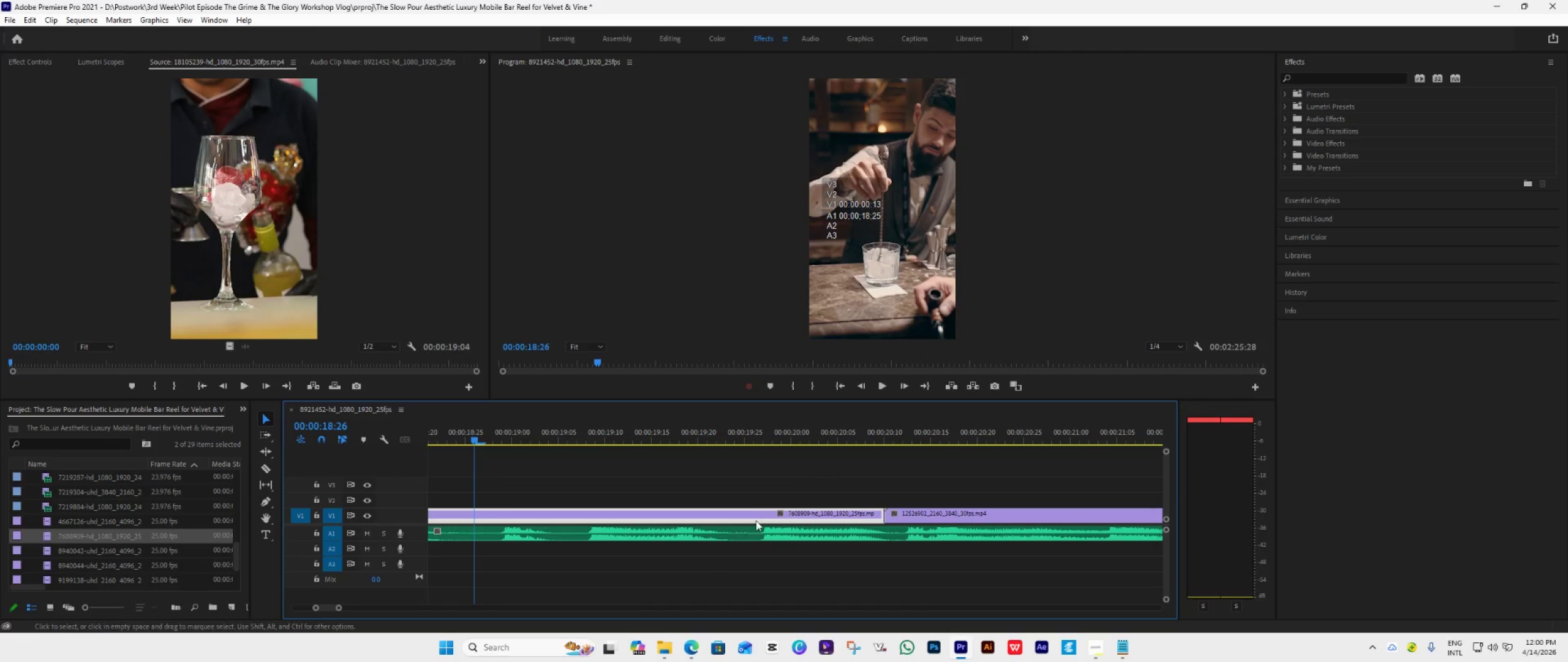 
hold_key(key=ControlLeft, duration=0.31)
scroll: coordinate [786, 501], scroll_direction: up, amount: 4.0
 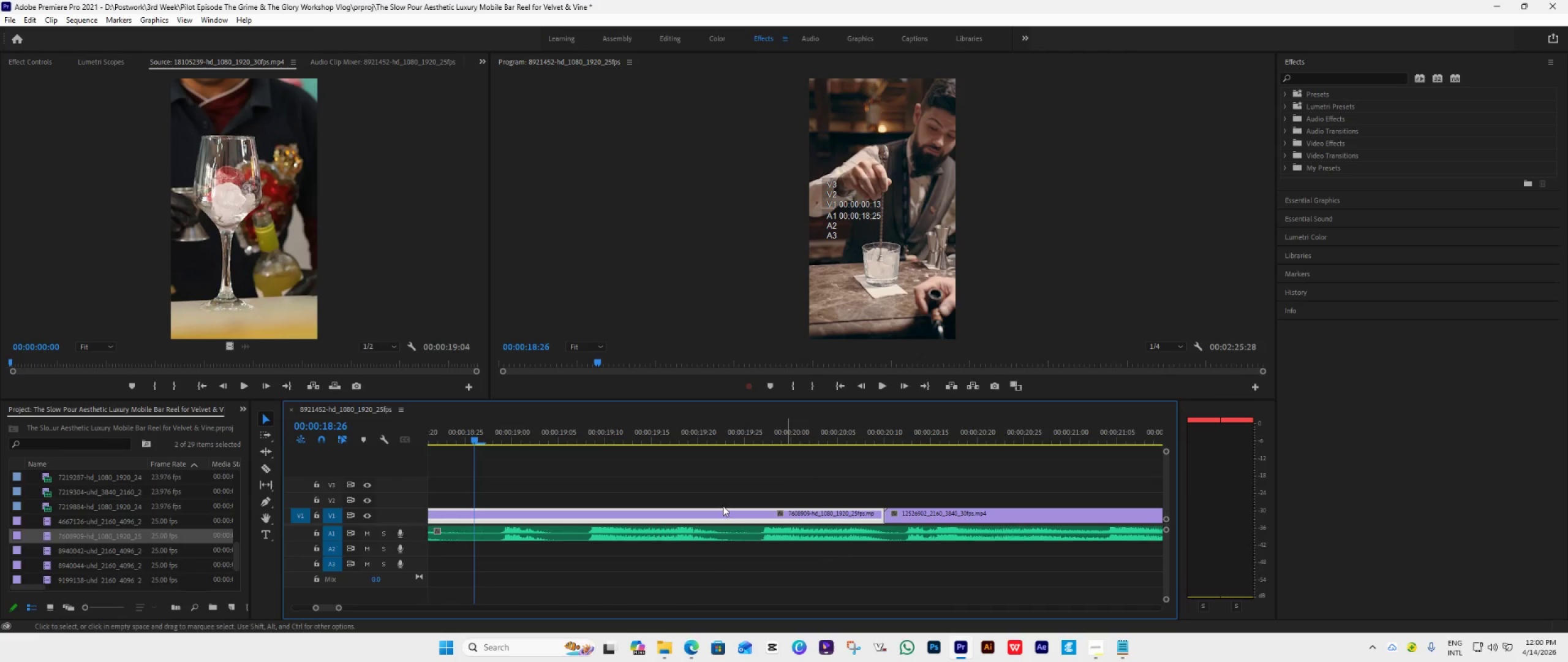 
hold_key(key=ControlLeft, duration=0.61)
scroll: coordinate [718, 506], scroll_direction: up, amount: 9.0
 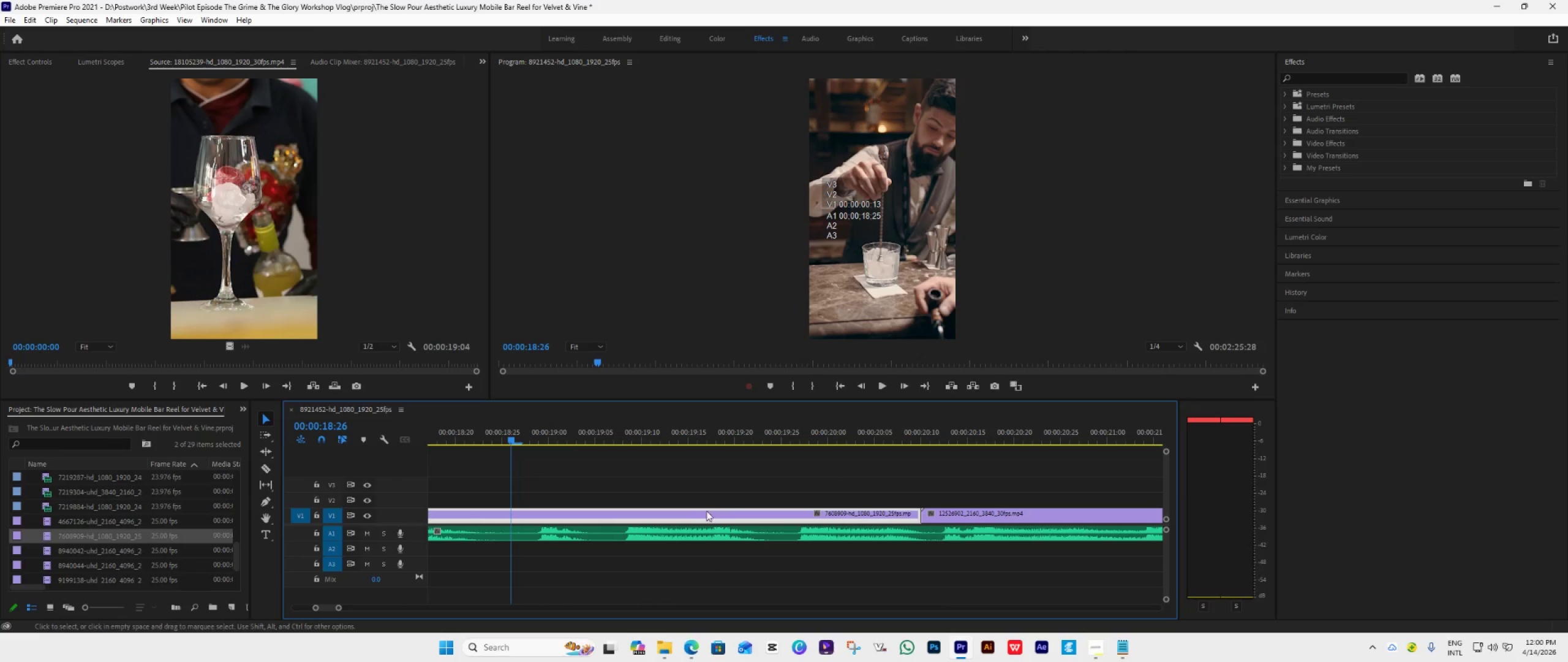 
hold_key(key=ControlLeft, duration=1.5)
scroll: coordinate [677, 488], scroll_direction: up, amount: 14.0
 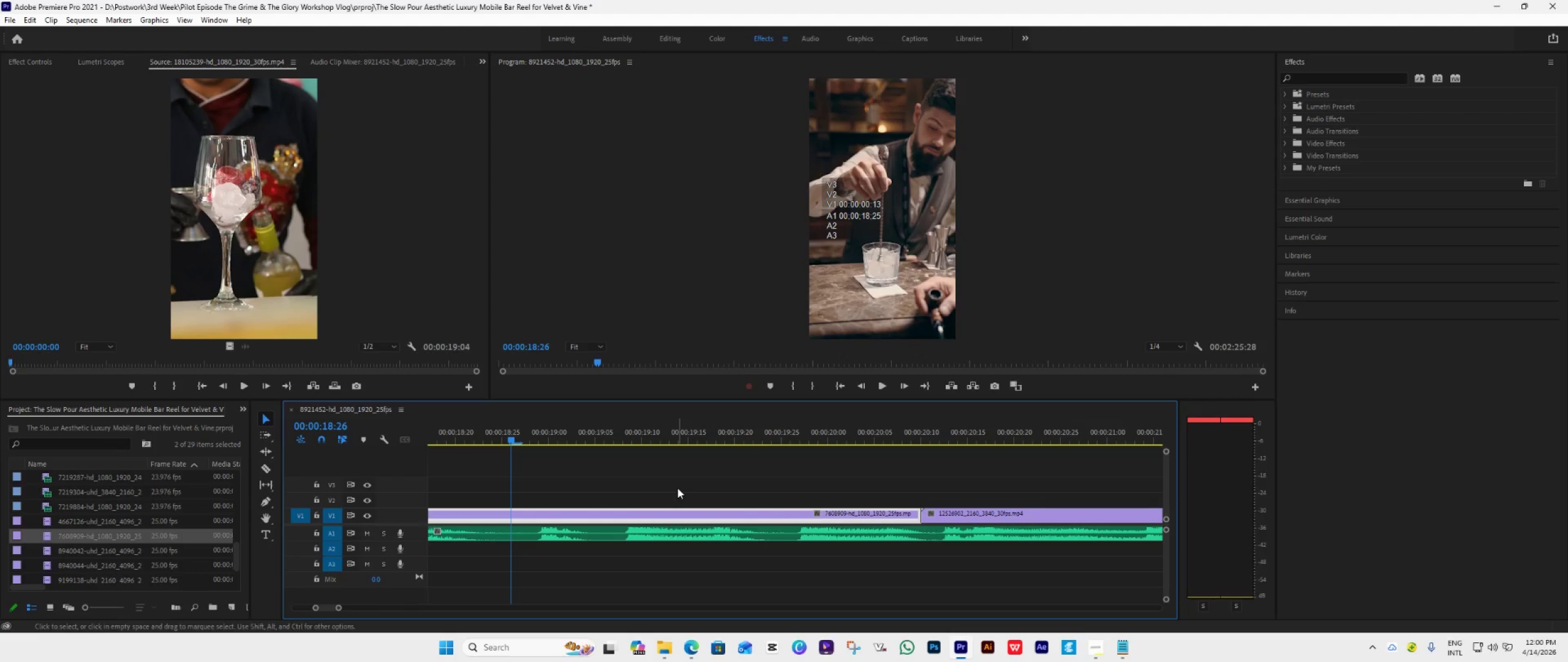 
hold_key(key=ControlLeft, duration=1.52)
 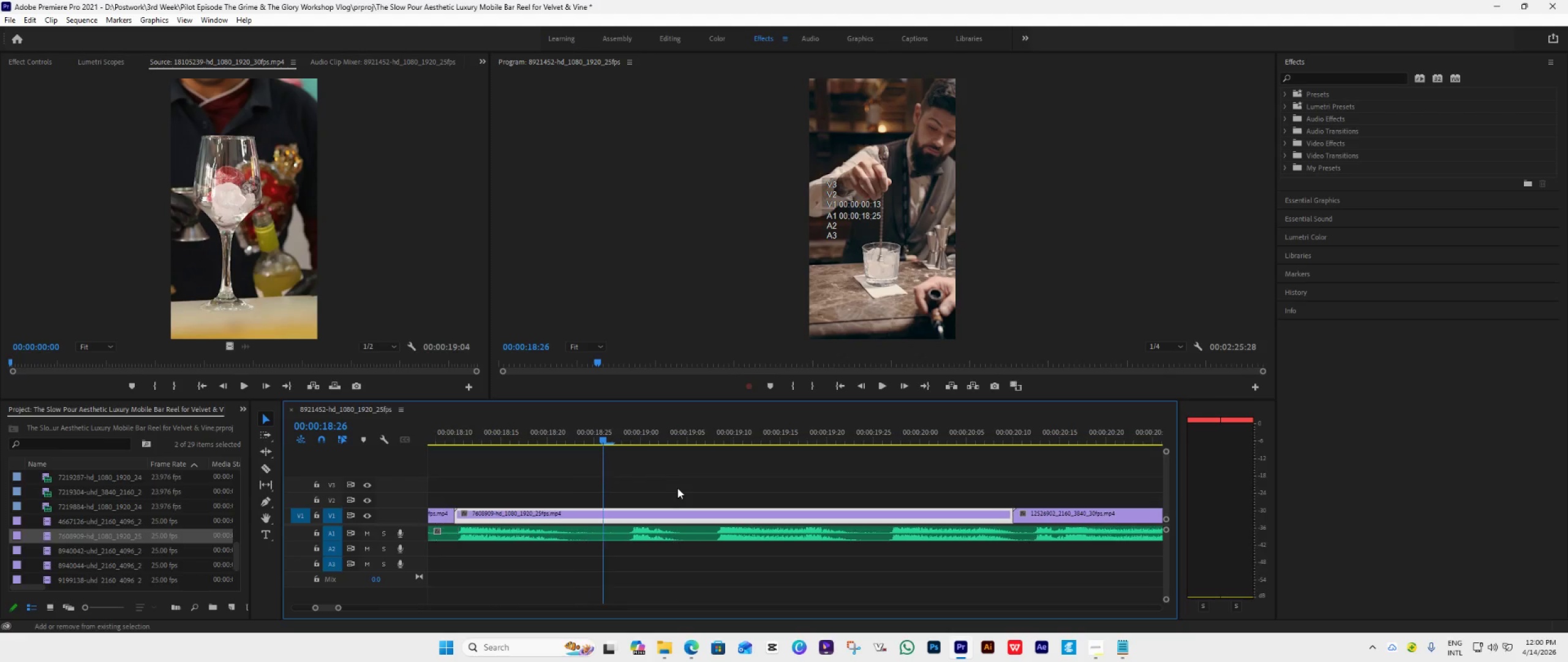 
key(Control+ControlLeft)
 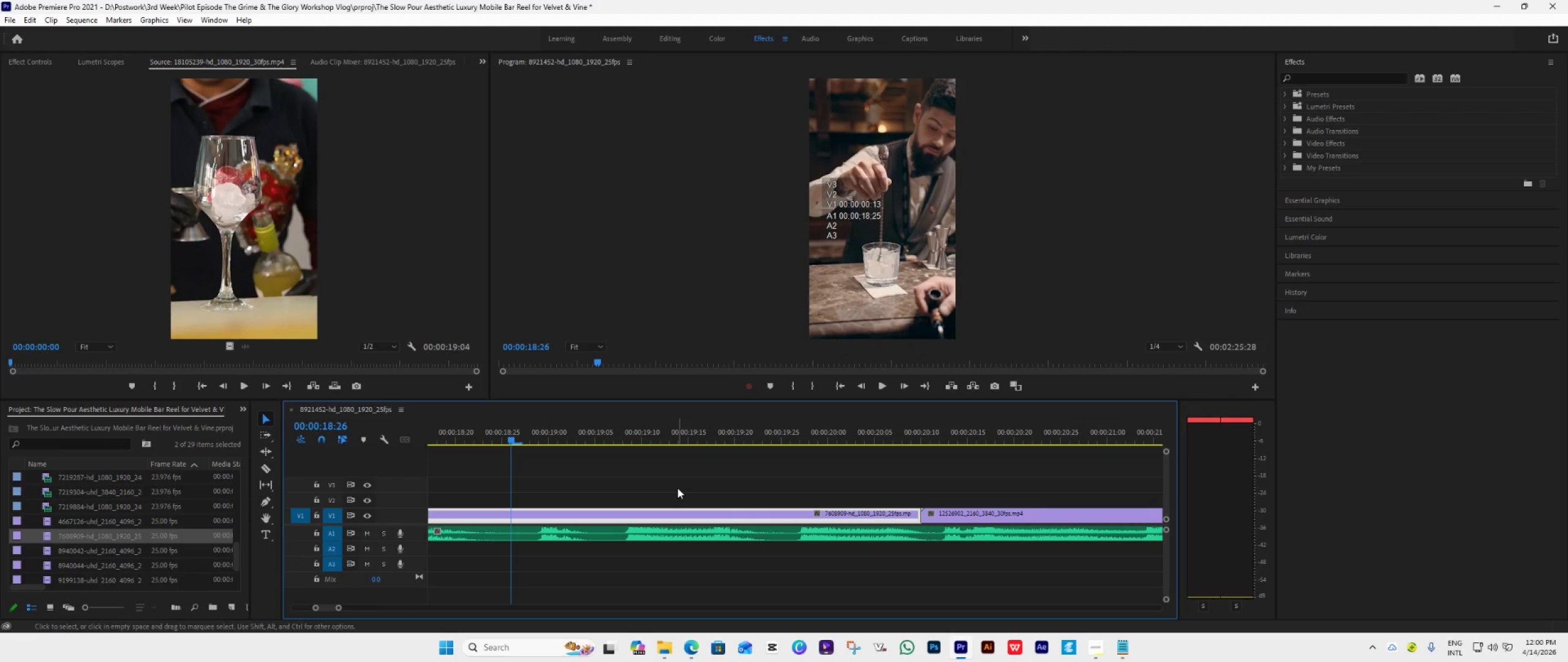 
key(Control+ControlLeft)
 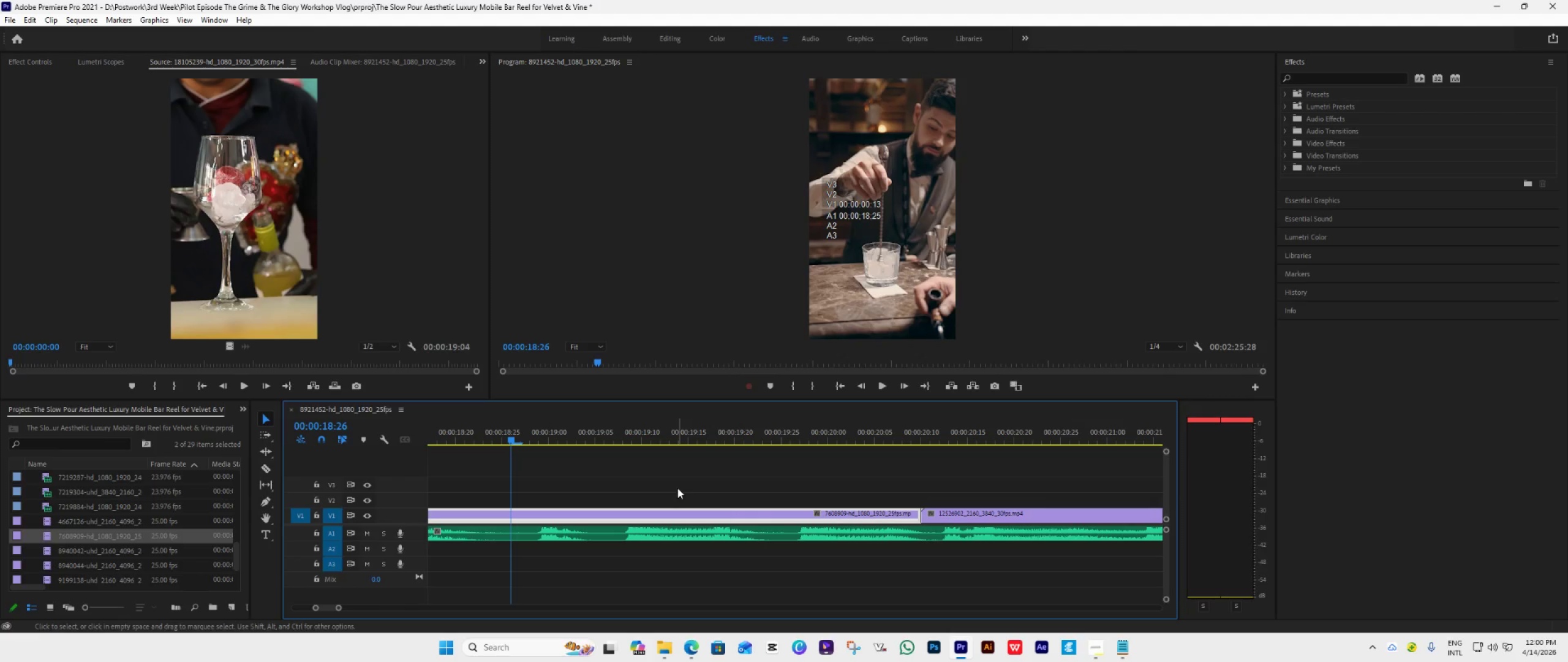 
key(Control+ControlLeft)
 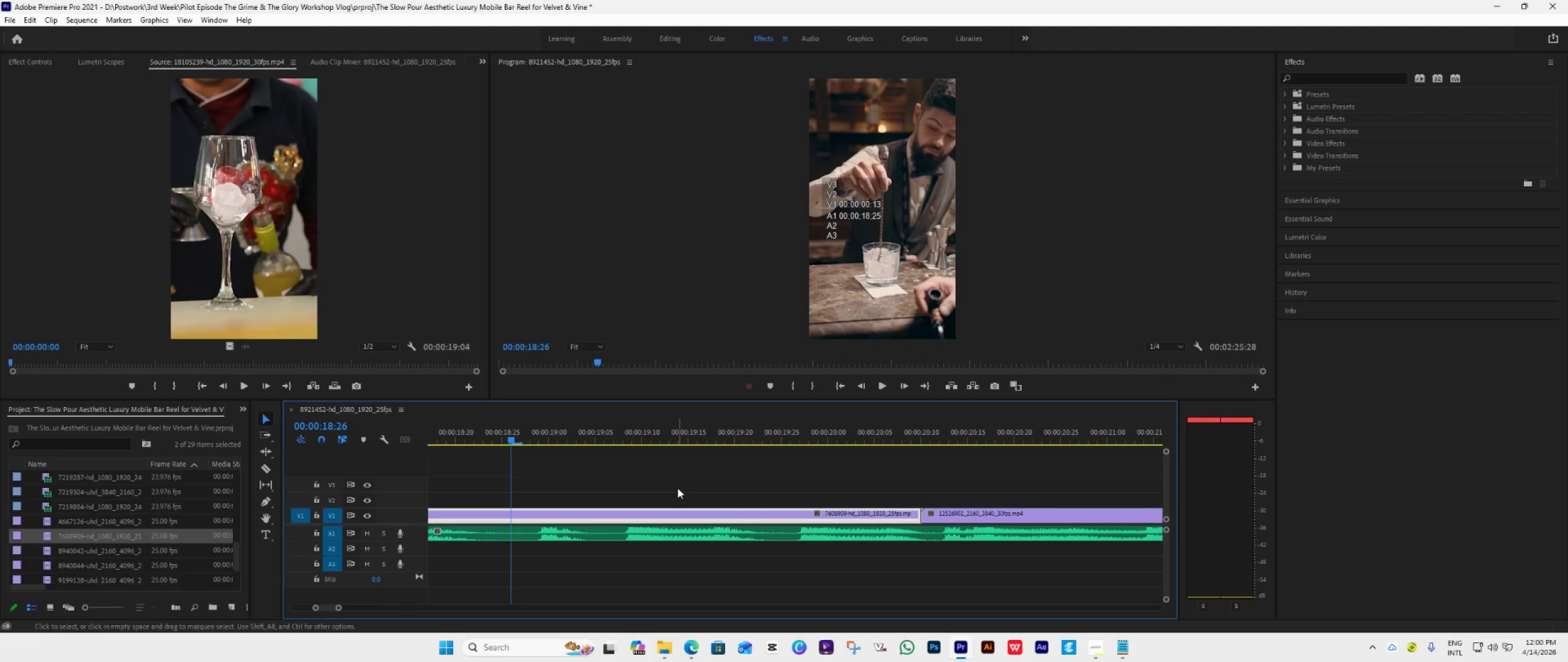 
key(Control+ControlLeft)
 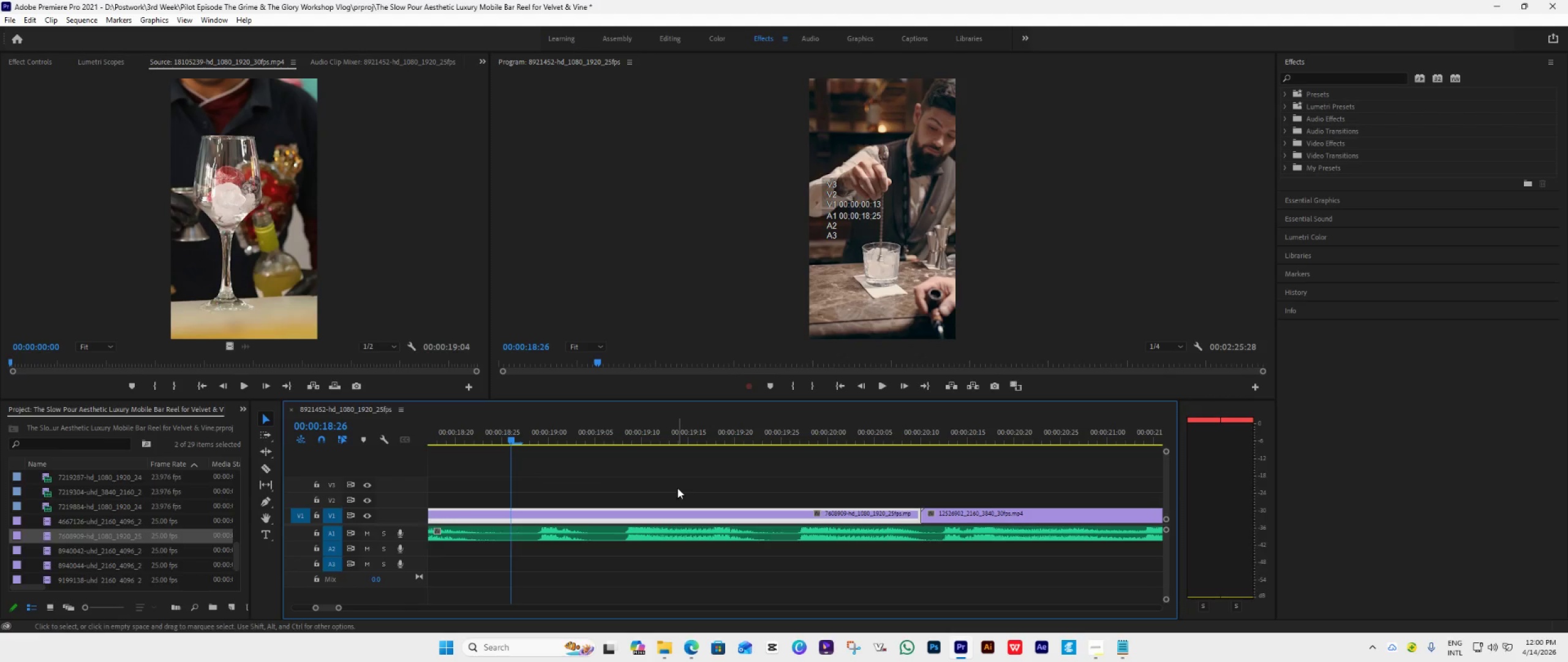 
hold_key(key=ShiftLeft, duration=0.45)
hold_key(key=ControlLeft, duration=0.86)
hold_key(key=ControlLeft, duration=0.78)
hold_key(key=ControlLeft, duration=1.51)
scroll: coordinate [692, 490], scroll_direction: up, amount: 22.0
 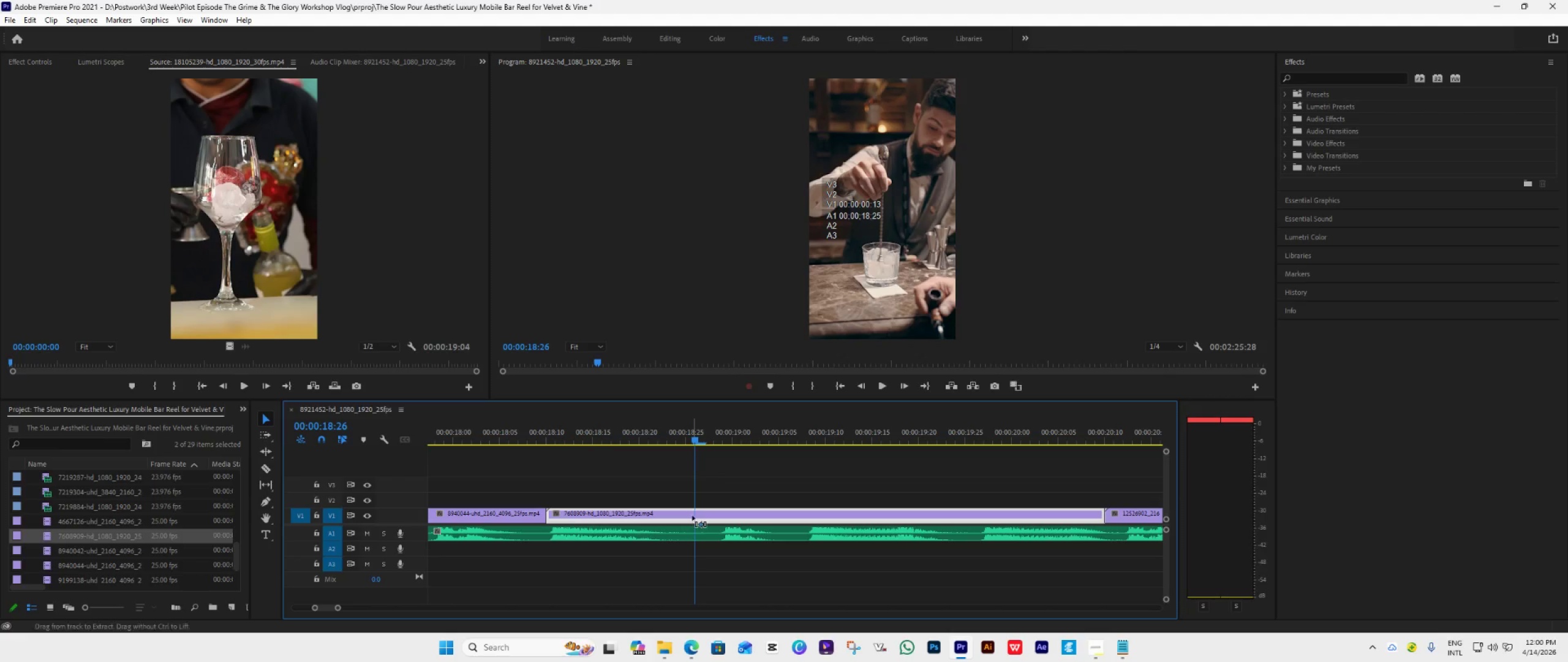 
hold_key(key=ControlLeft, duration=1.02)
 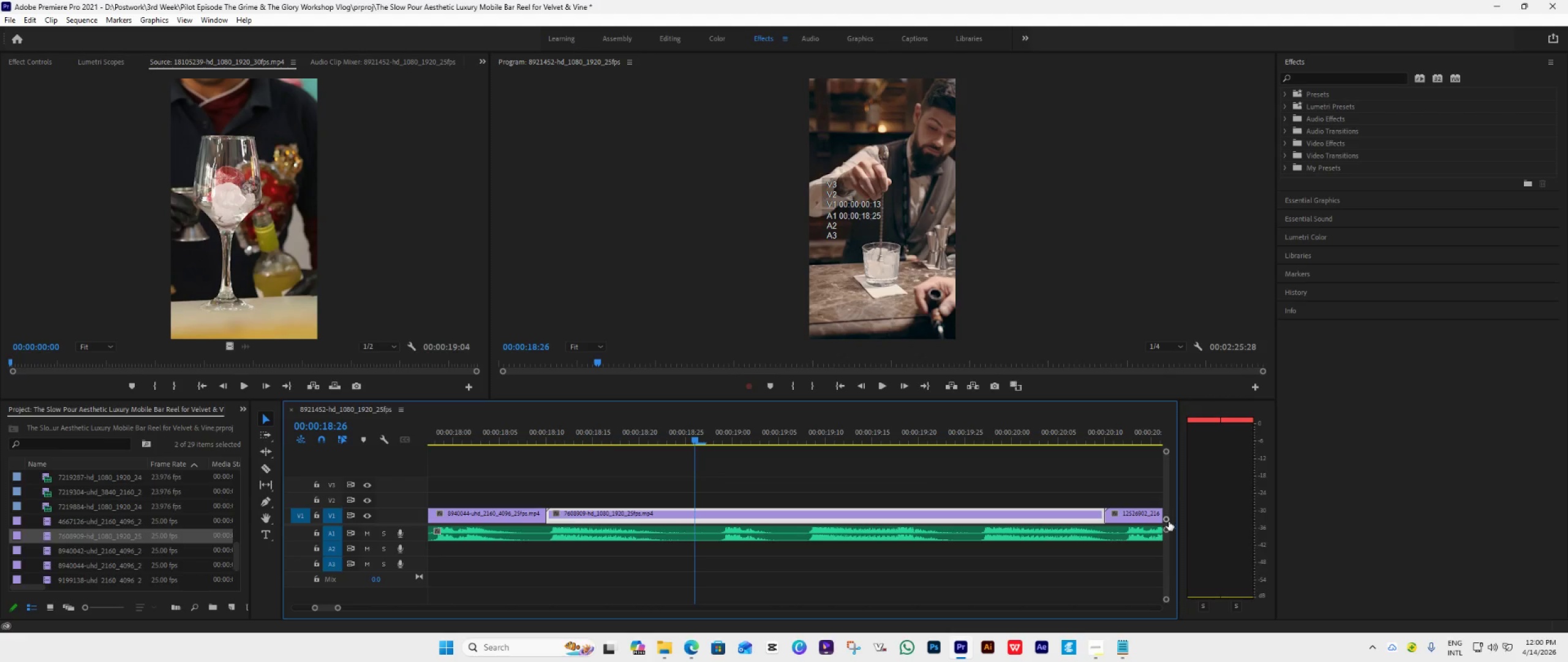 
scroll: coordinate [692, 516], scroll_direction: down, amount: 9.0
 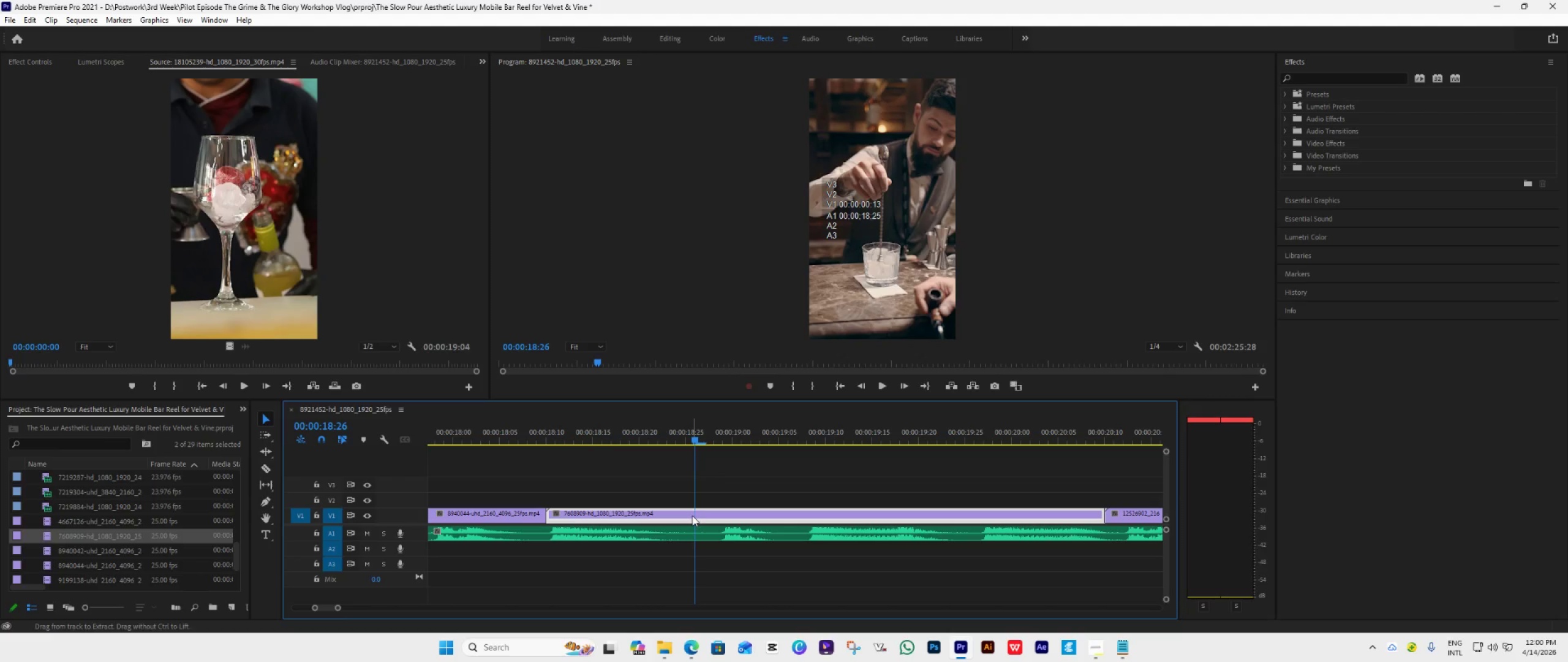 
left_click_drag(start_coordinate=[1167, 518], to_coordinate=[1174, 517])
 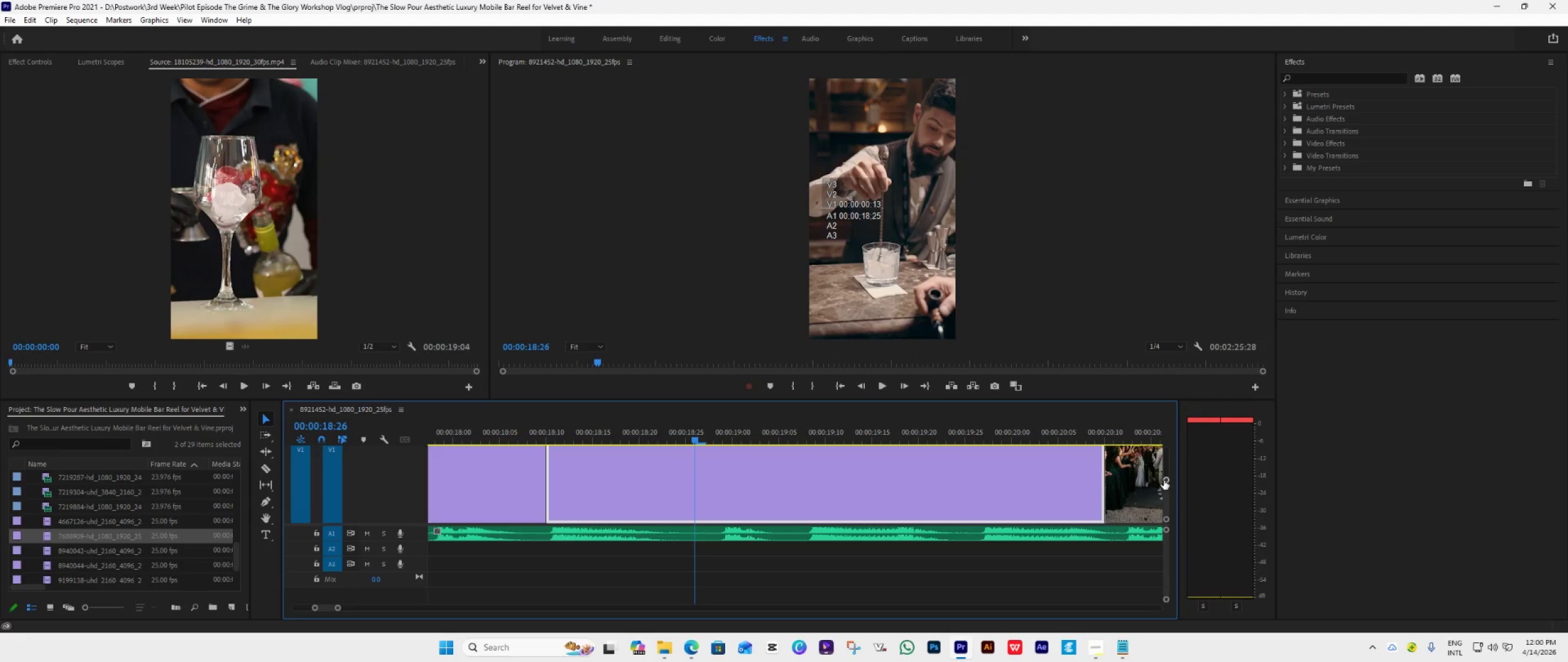 
left_click_drag(start_coordinate=[1164, 481], to_coordinate=[1170, 463])
 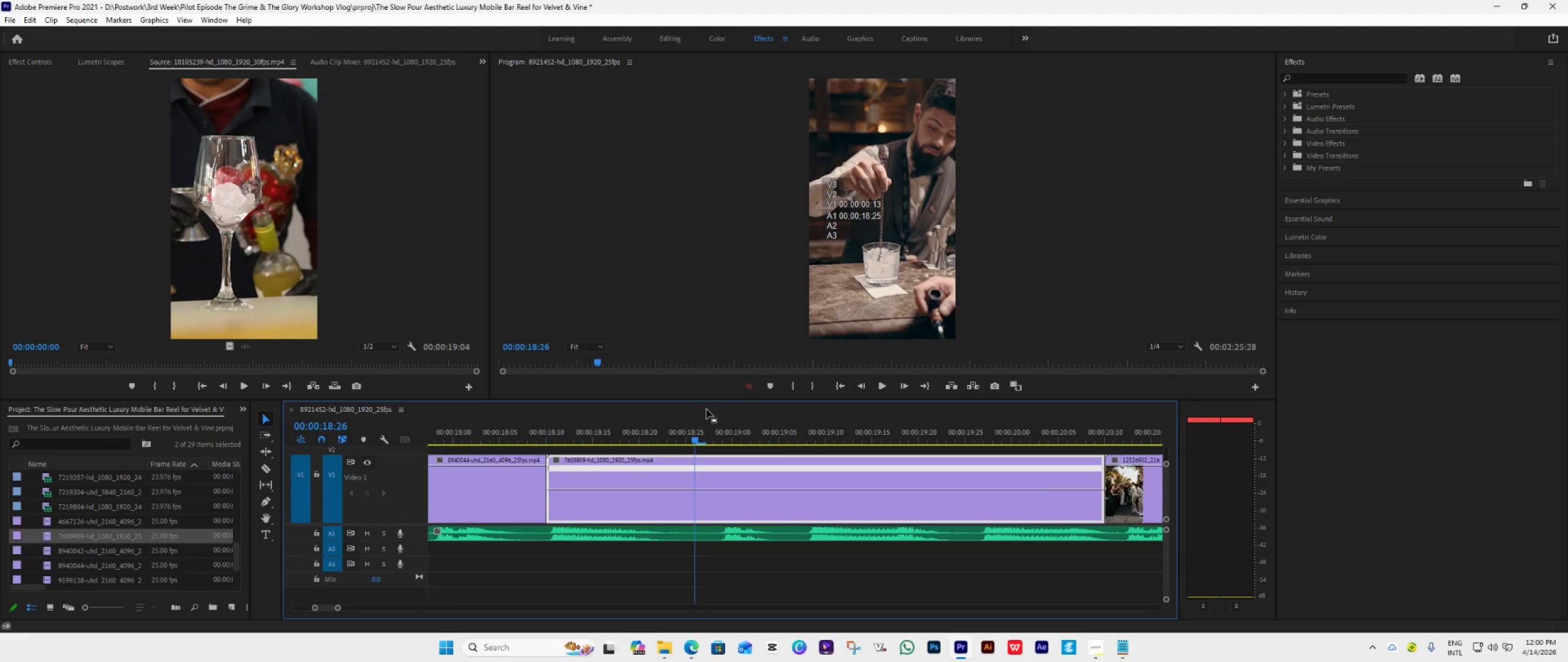 
left_click_drag(start_coordinate=[709, 400], to_coordinate=[711, 278])
 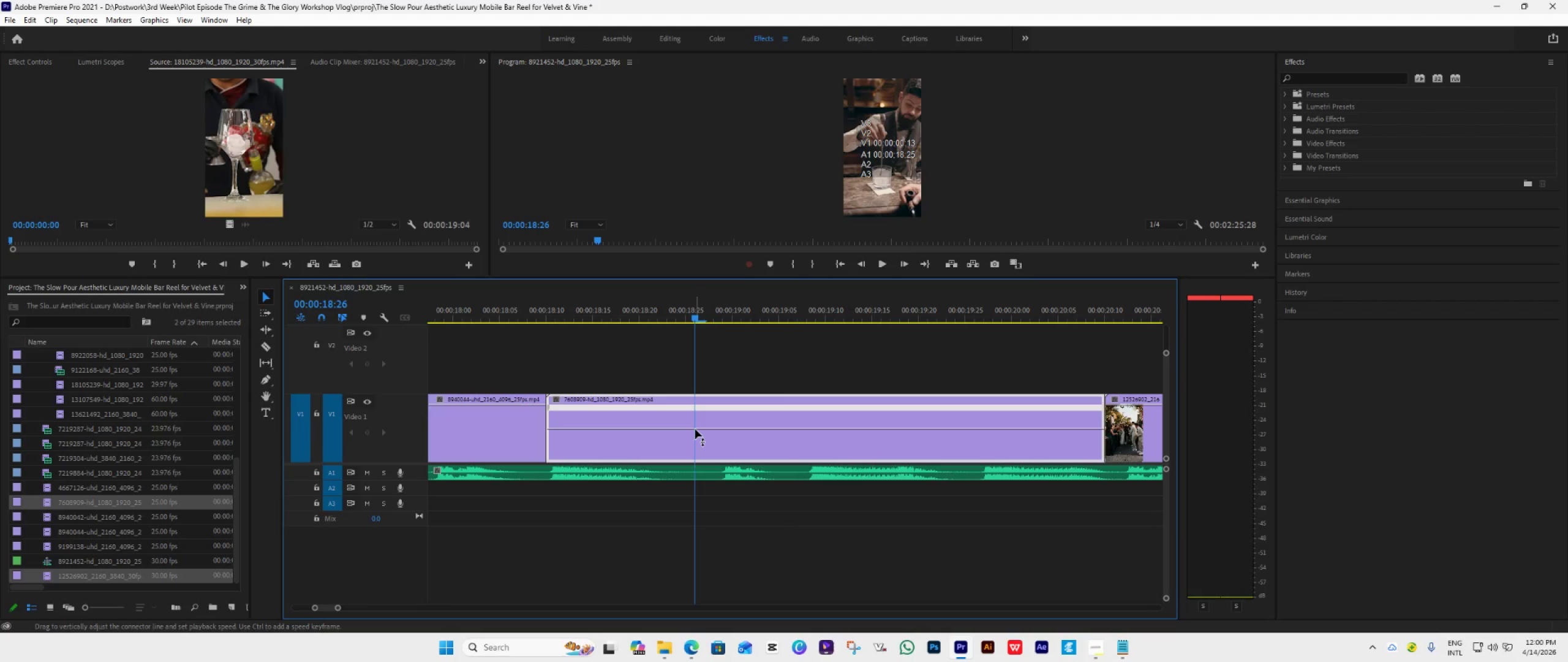 
hold_key(key=ControlLeft, duration=0.97)
left_click([695, 429])
 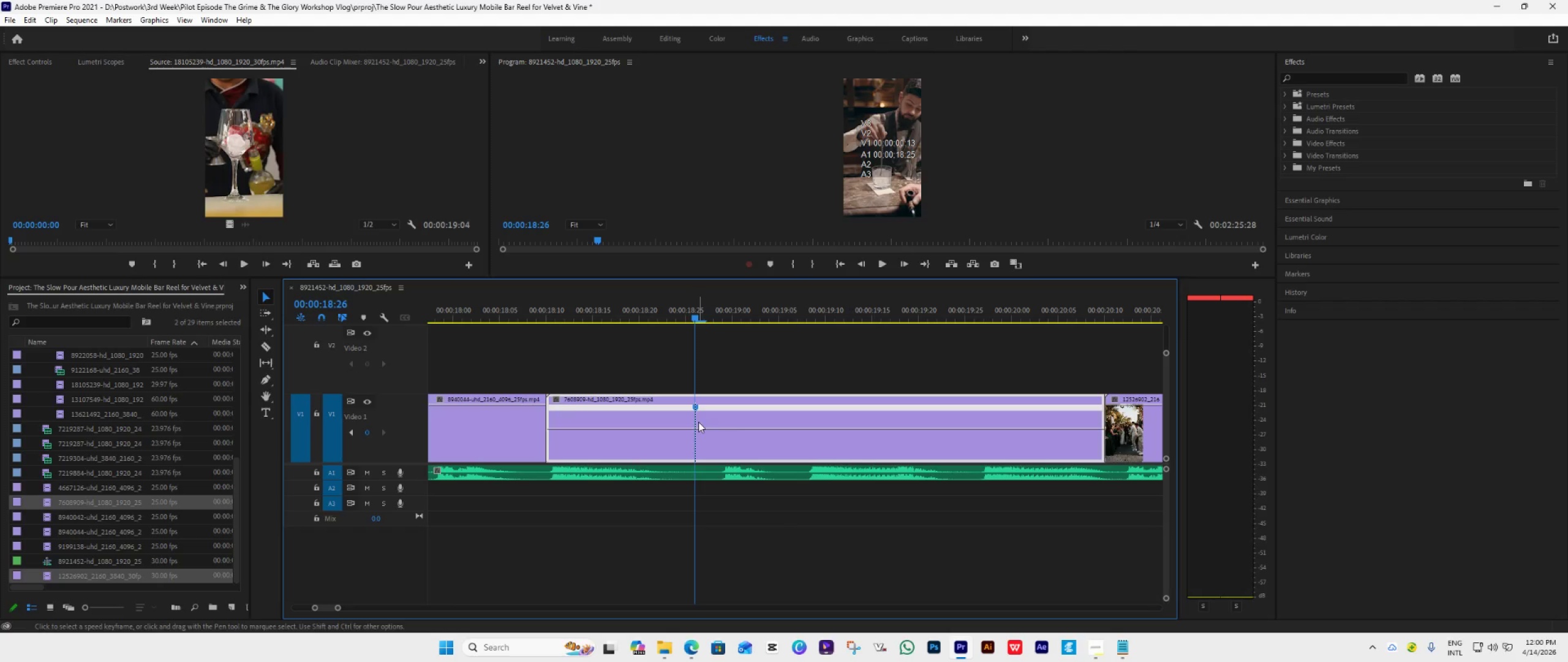 
left_click_drag(start_coordinate=[699, 429], to_coordinate=[723, 367])
 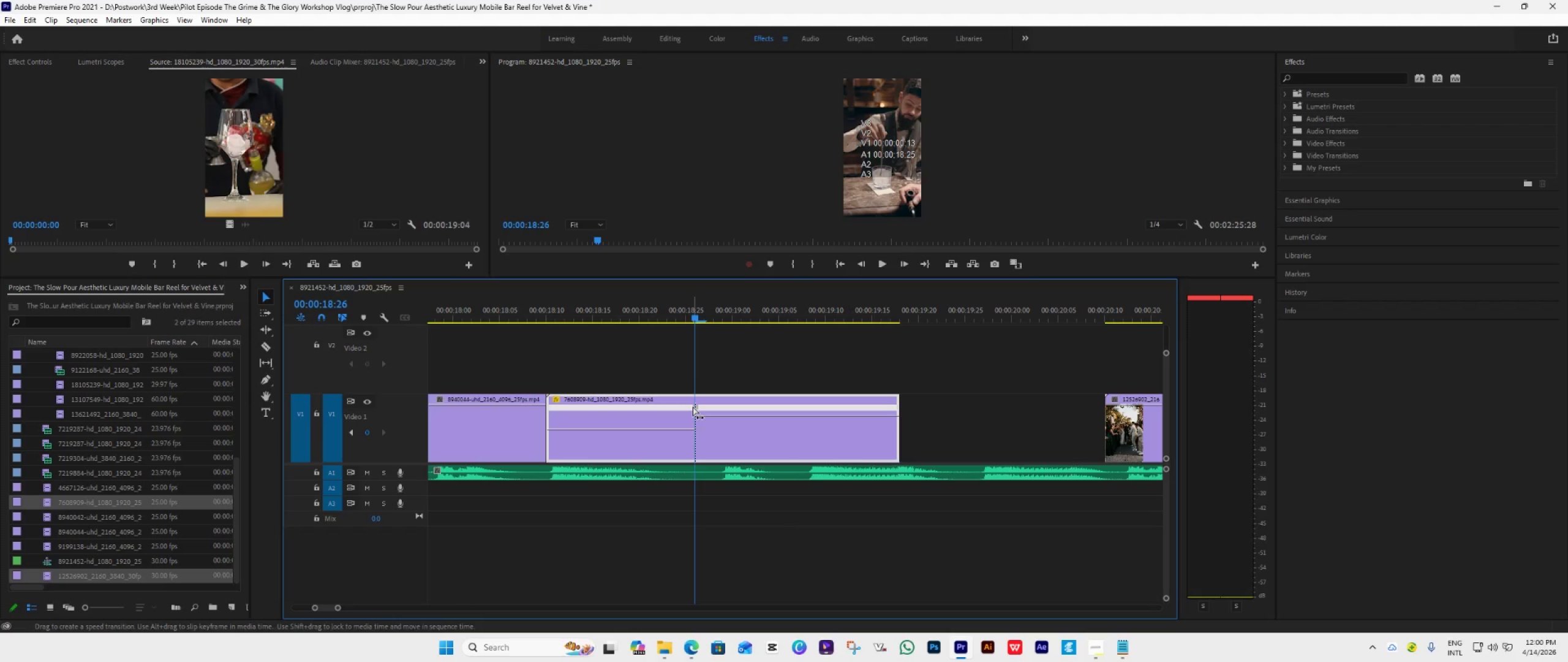 
left_click_drag(start_coordinate=[693, 408], to_coordinate=[665, 422])
 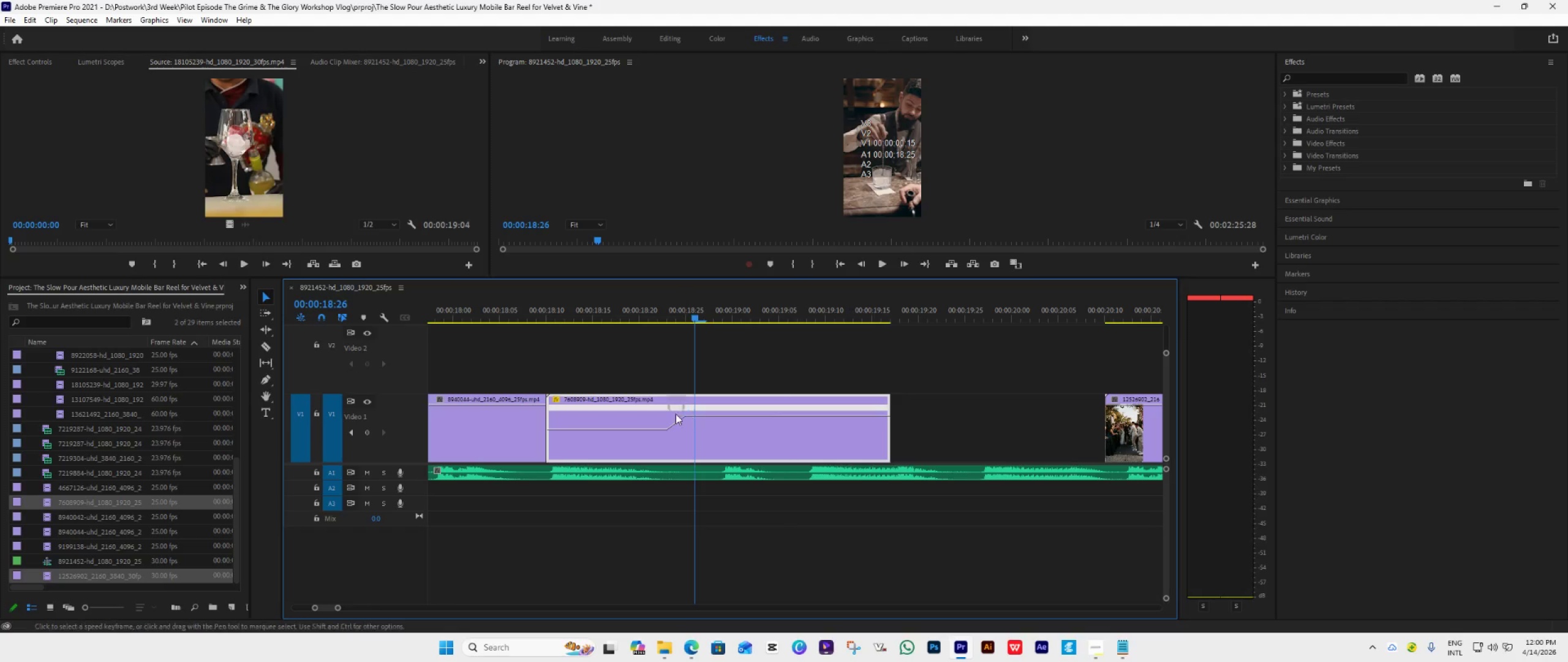 
left_click_drag(start_coordinate=[670, 404], to_coordinate=[645, 428])
 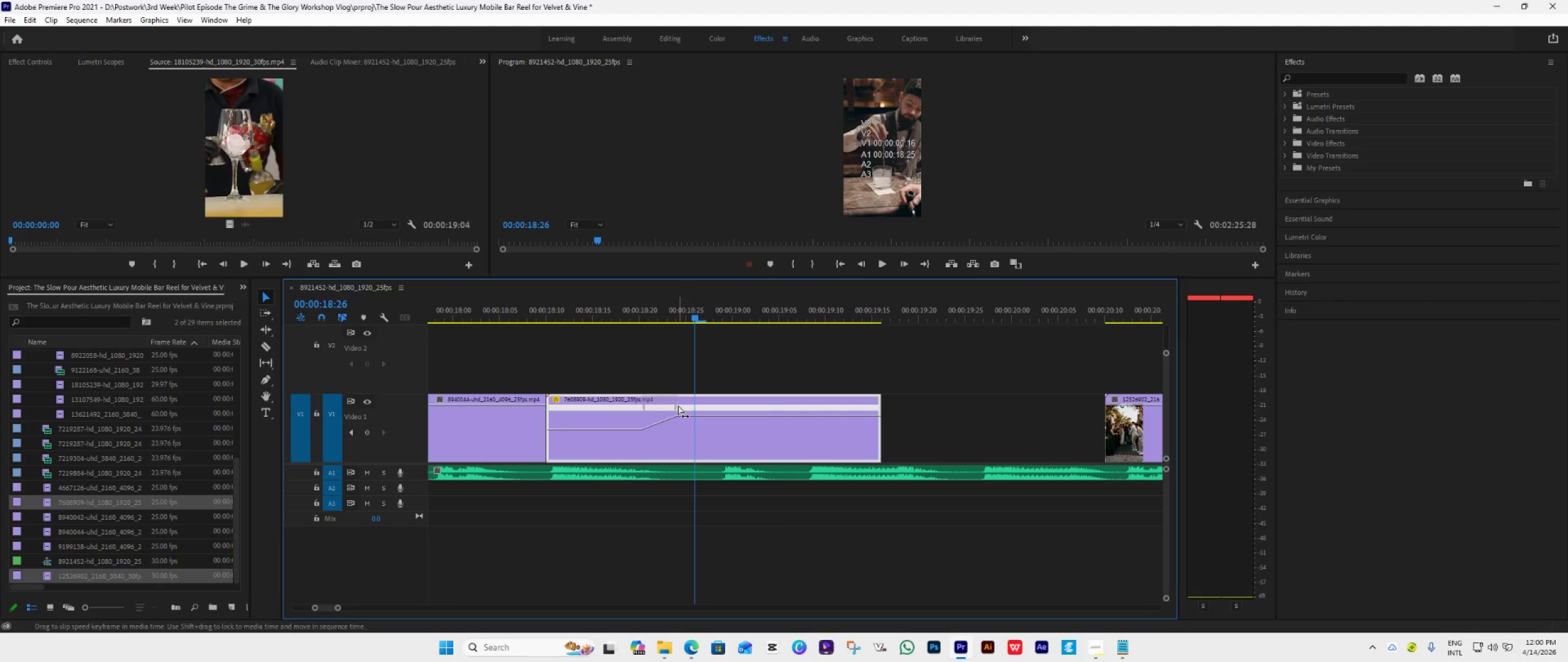 
left_click_drag(start_coordinate=[676, 405], to_coordinate=[722, 419])
 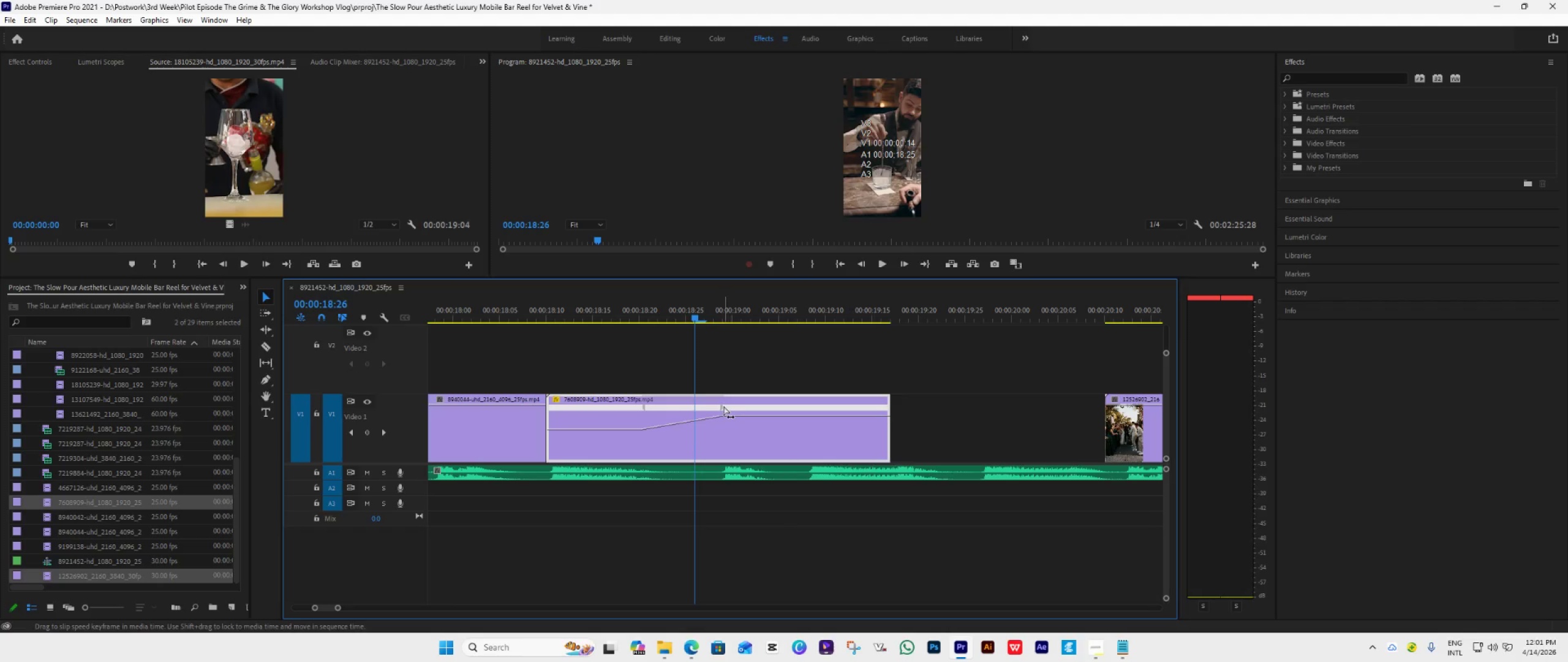 
left_click_drag(start_coordinate=[720, 405], to_coordinate=[725, 406])
 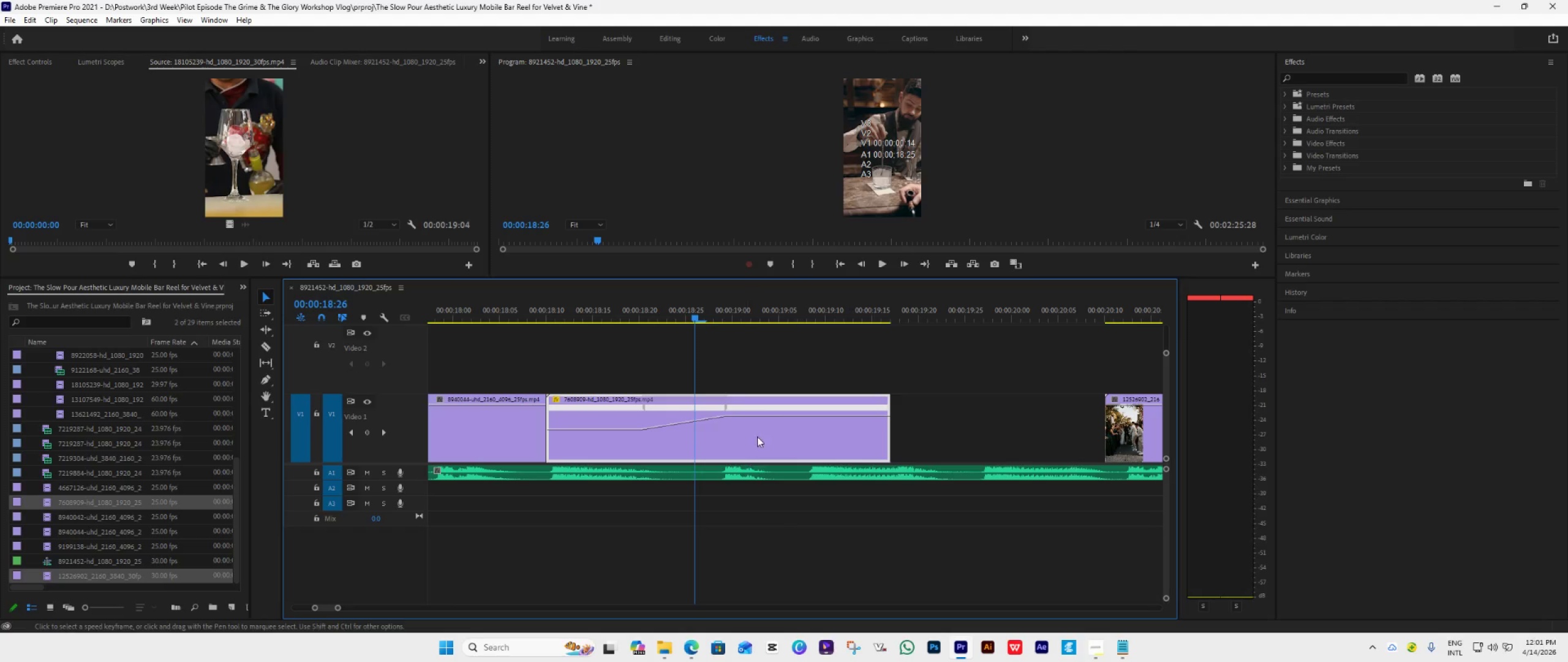 
hold_key(key=ControlLeft, duration=1.52)
 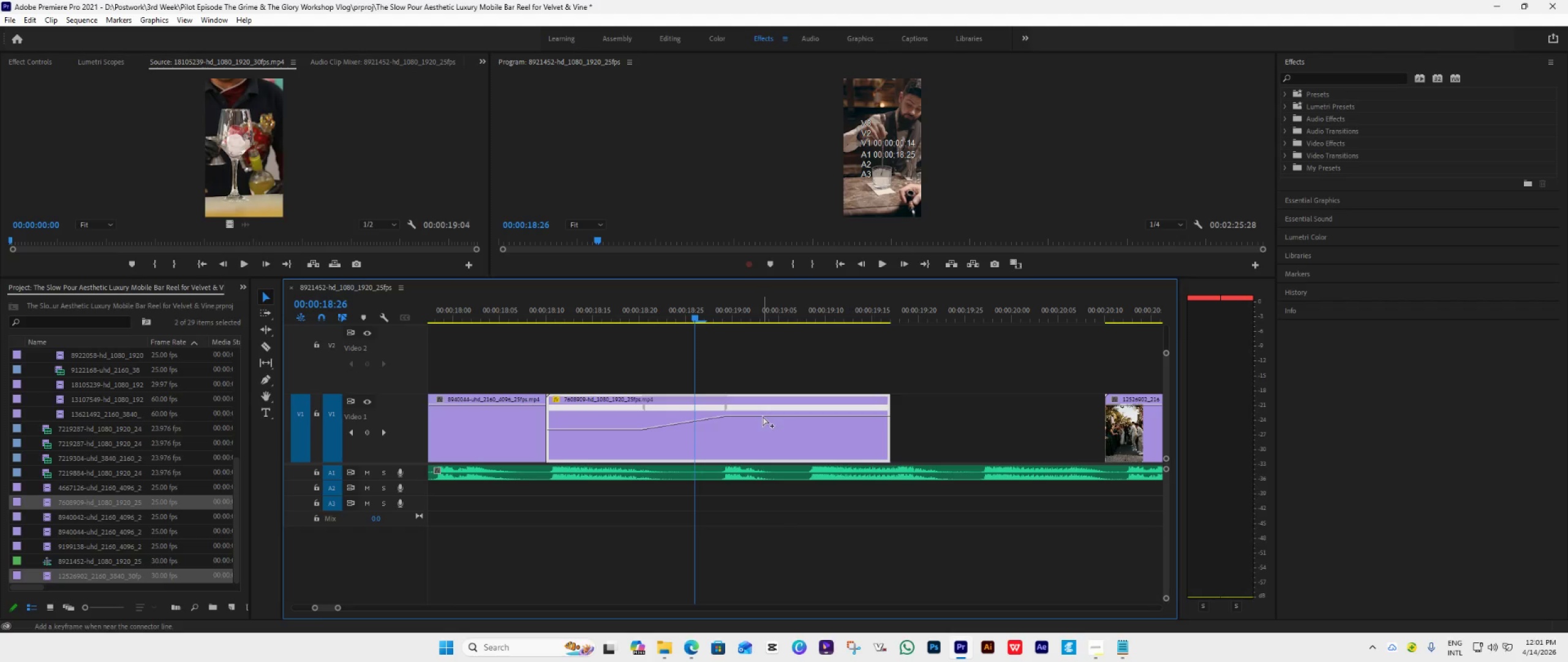 
hold_key(key=ControlLeft, duration=0.97)
left_click([763, 416])
 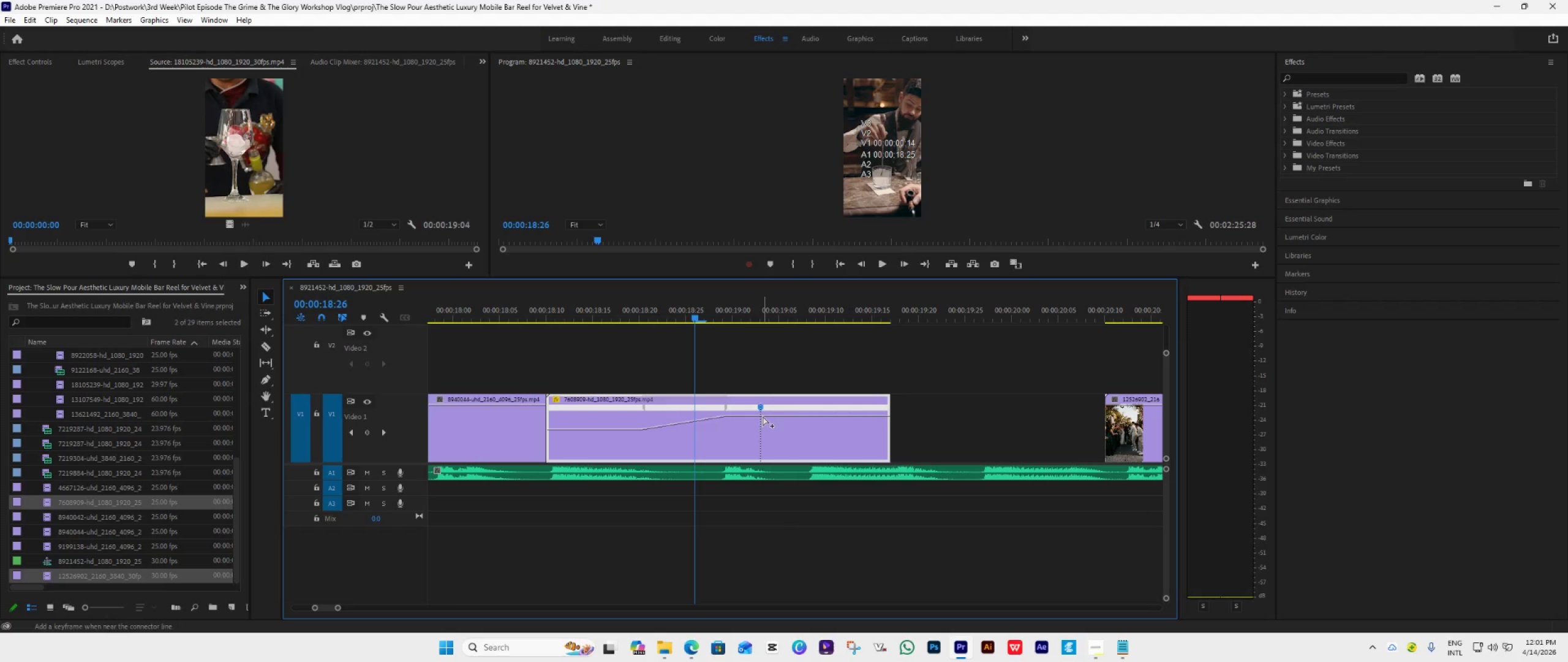 
left_click_drag(start_coordinate=[762, 406], to_coordinate=[773, 411])
 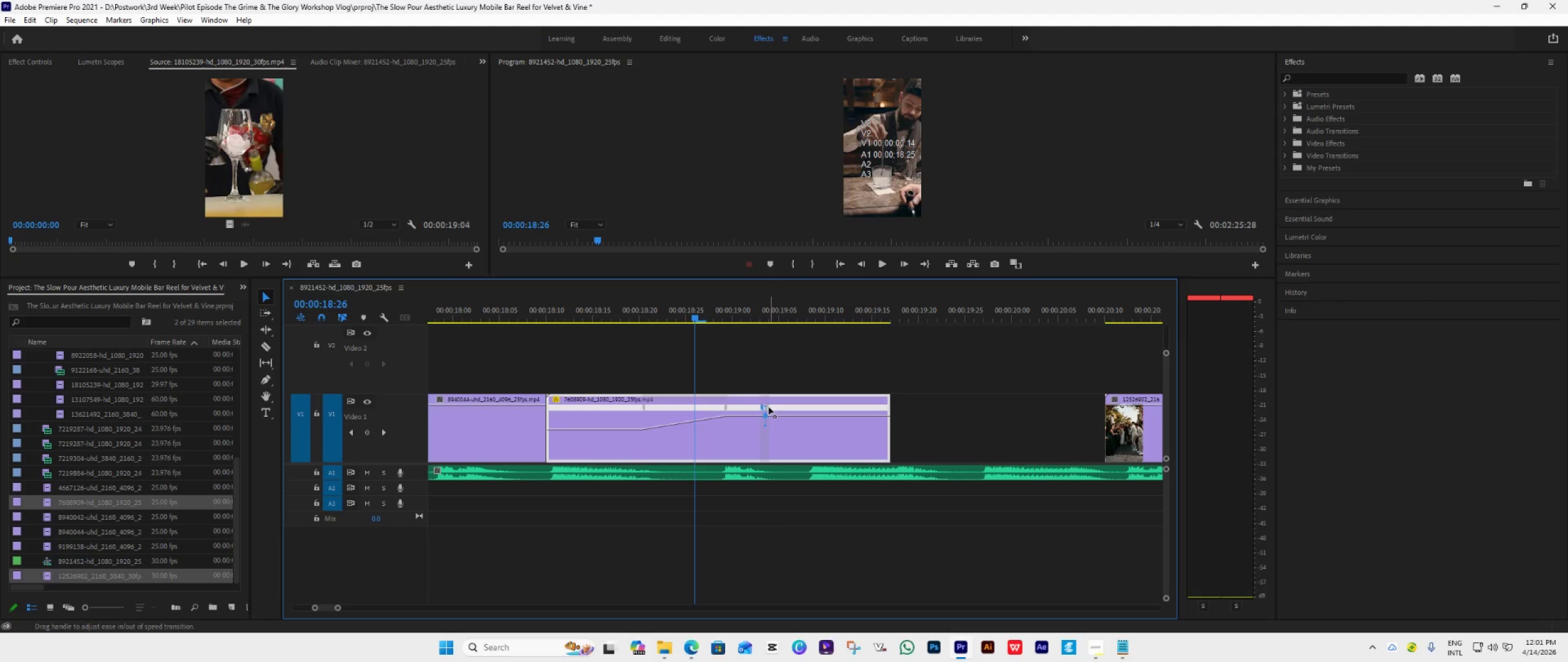 
left_click_drag(start_coordinate=[769, 407], to_coordinate=[772, 405])
 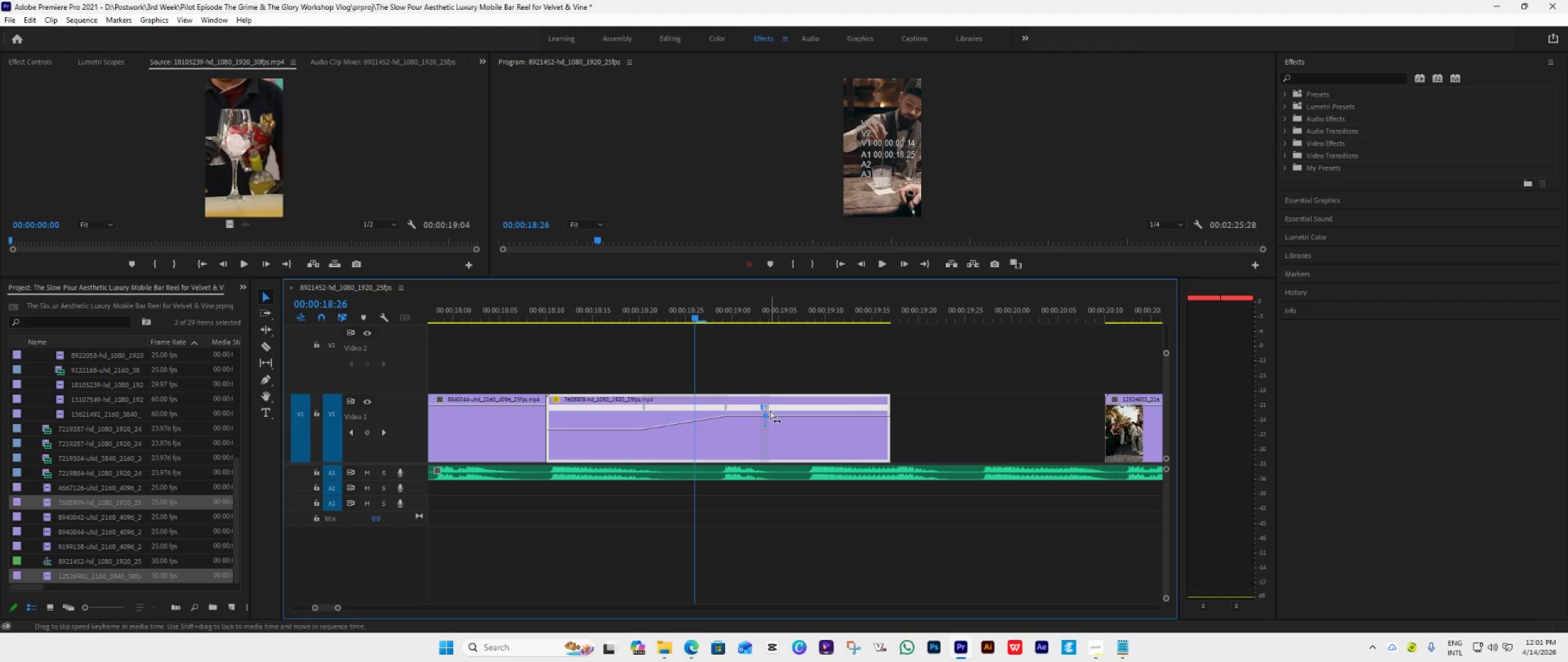 
left_click_drag(start_coordinate=[770, 411], to_coordinate=[815, 427])
 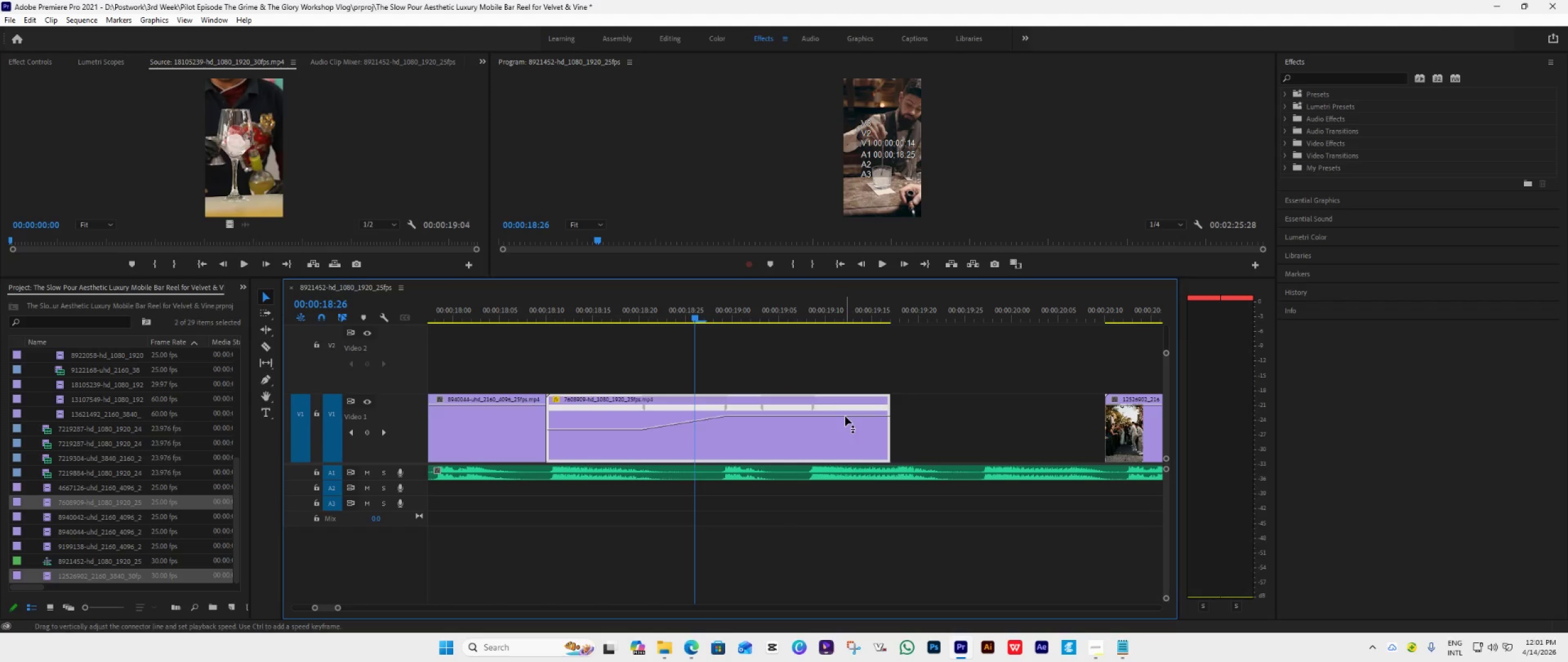 
left_click_drag(start_coordinate=[846, 419], to_coordinate=[826, 522])
 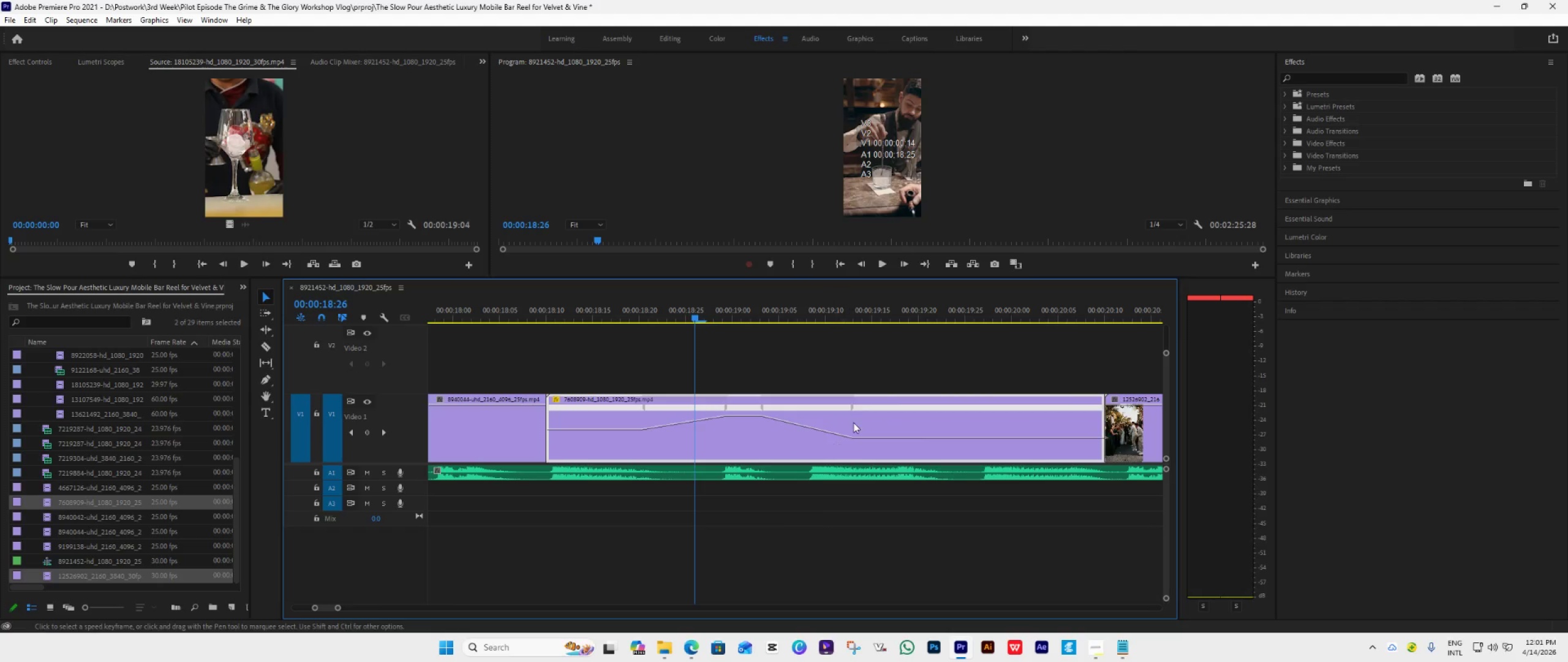 
left_click_drag(start_coordinate=[851, 407], to_coordinate=[805, 423])
 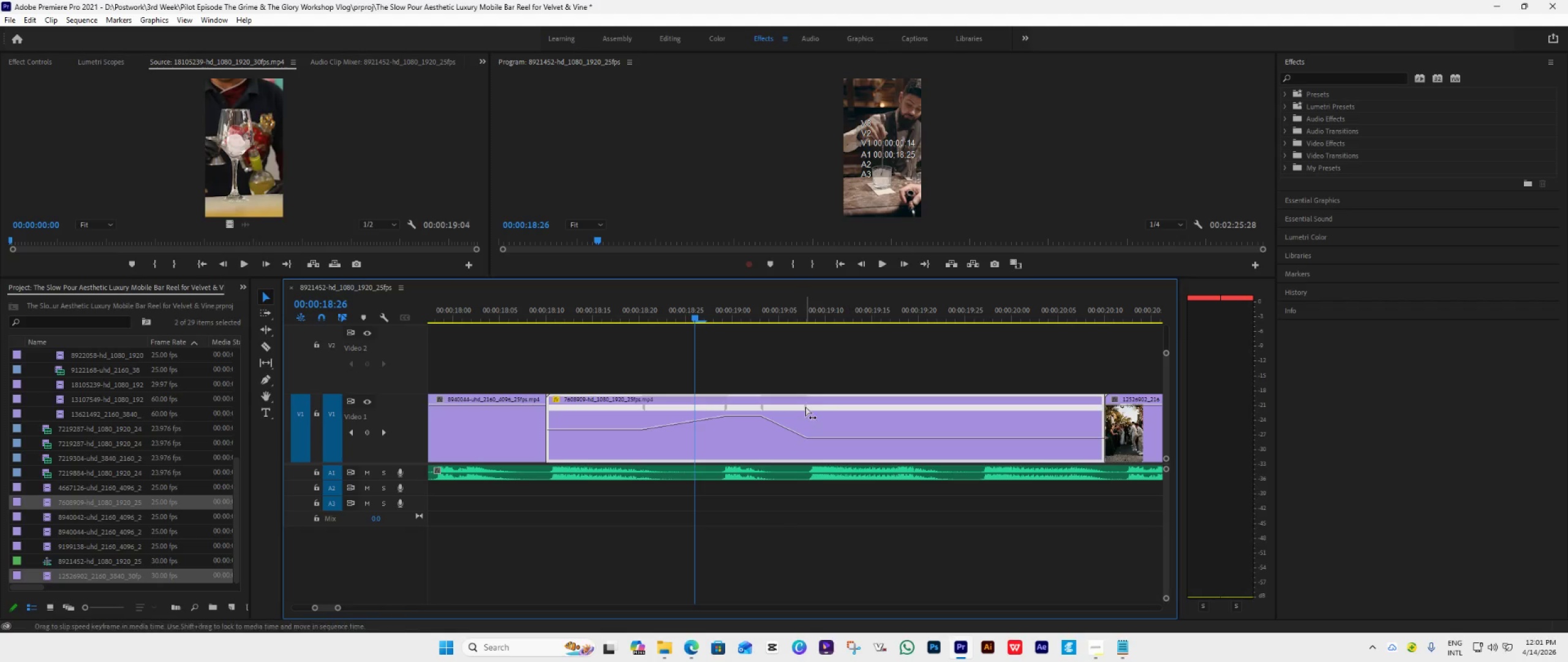 
left_click_drag(start_coordinate=[805, 405], to_coordinate=[810, 405])
 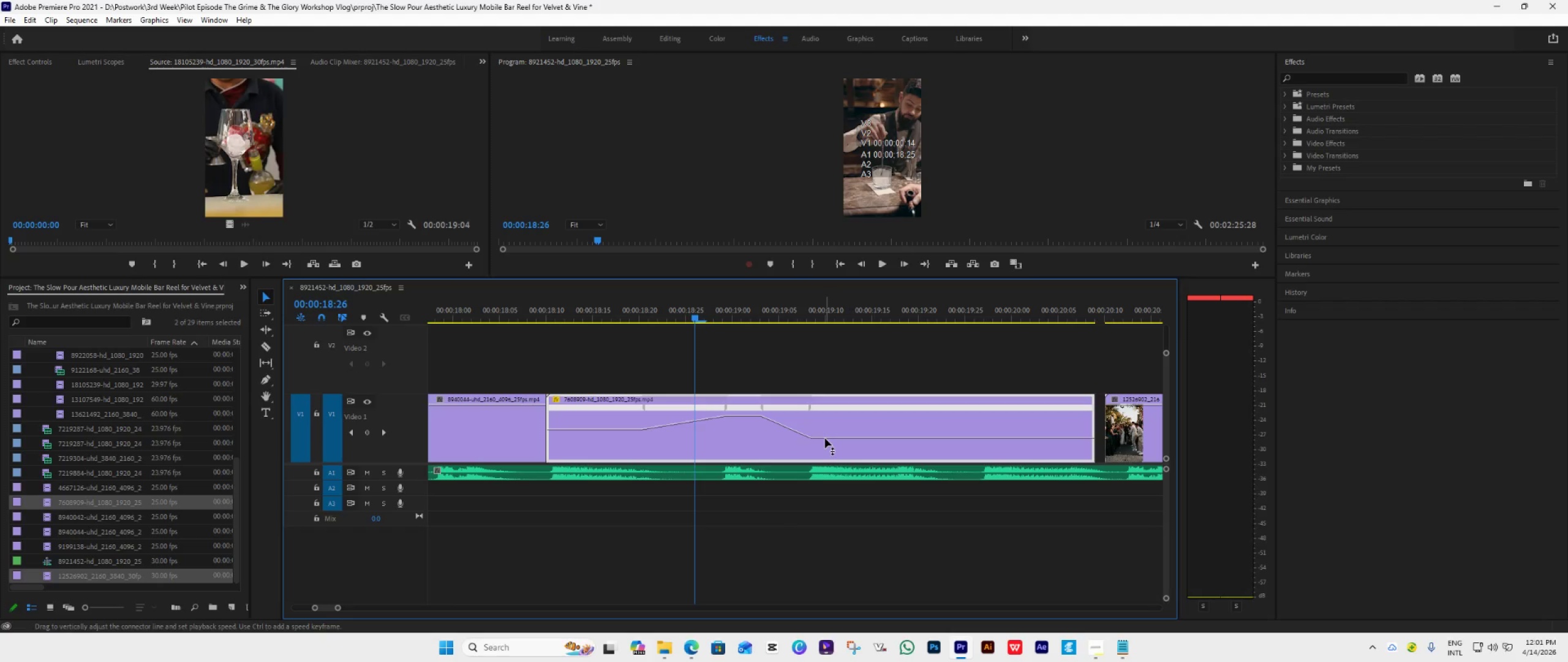 
left_click_drag(start_coordinate=[825, 438], to_coordinate=[843, 405])
 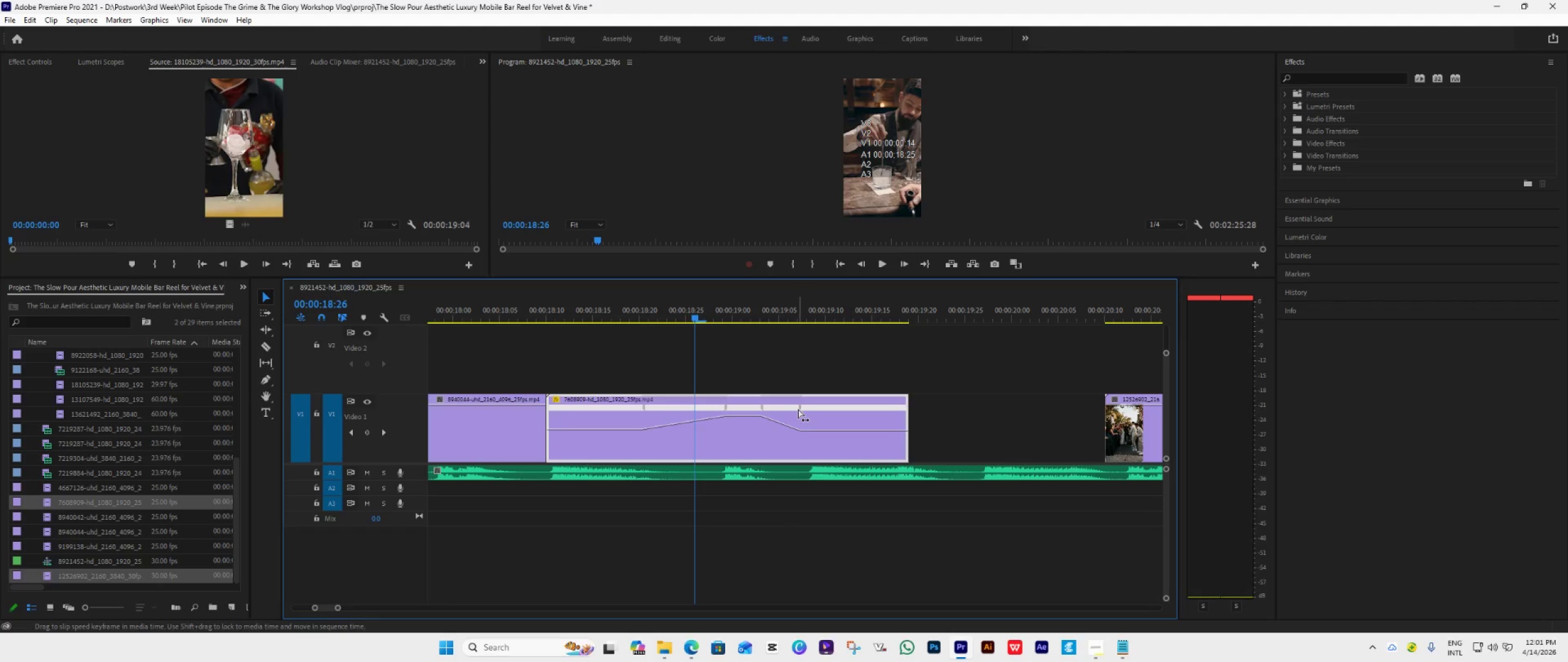 
left_click_drag(start_coordinate=[801, 407], to_coordinate=[813, 411])
 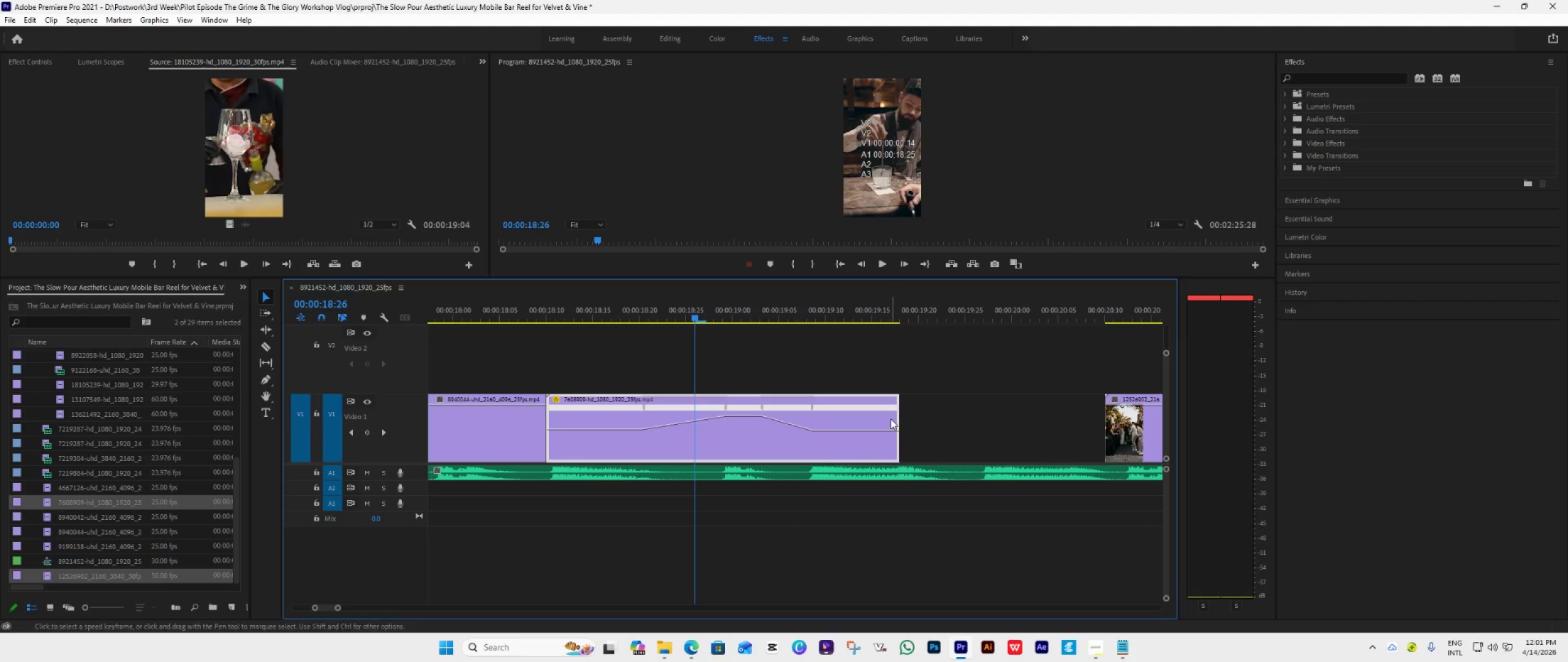 
left_click_drag(start_coordinate=[899, 422], to_coordinate=[1104, 438])
 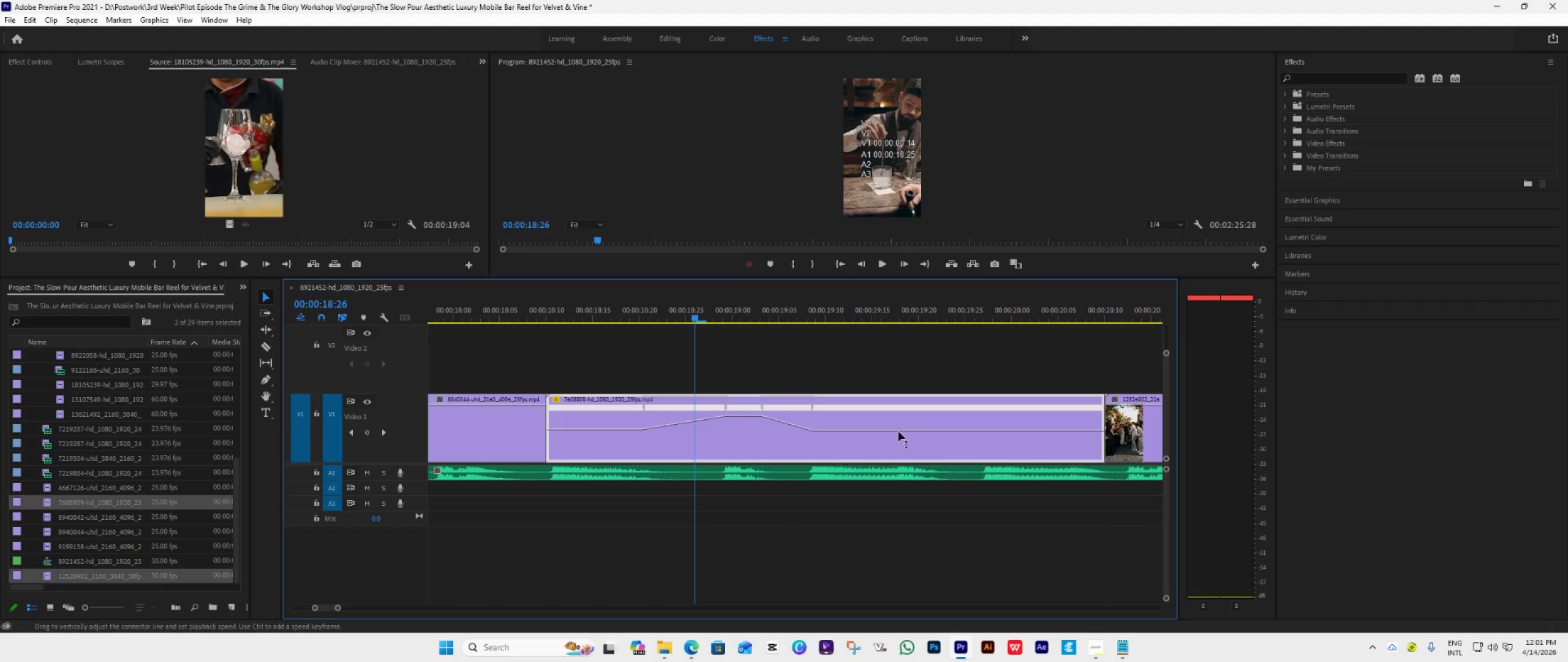 
hold_key(key=ControlLeft, duration=1.5)
 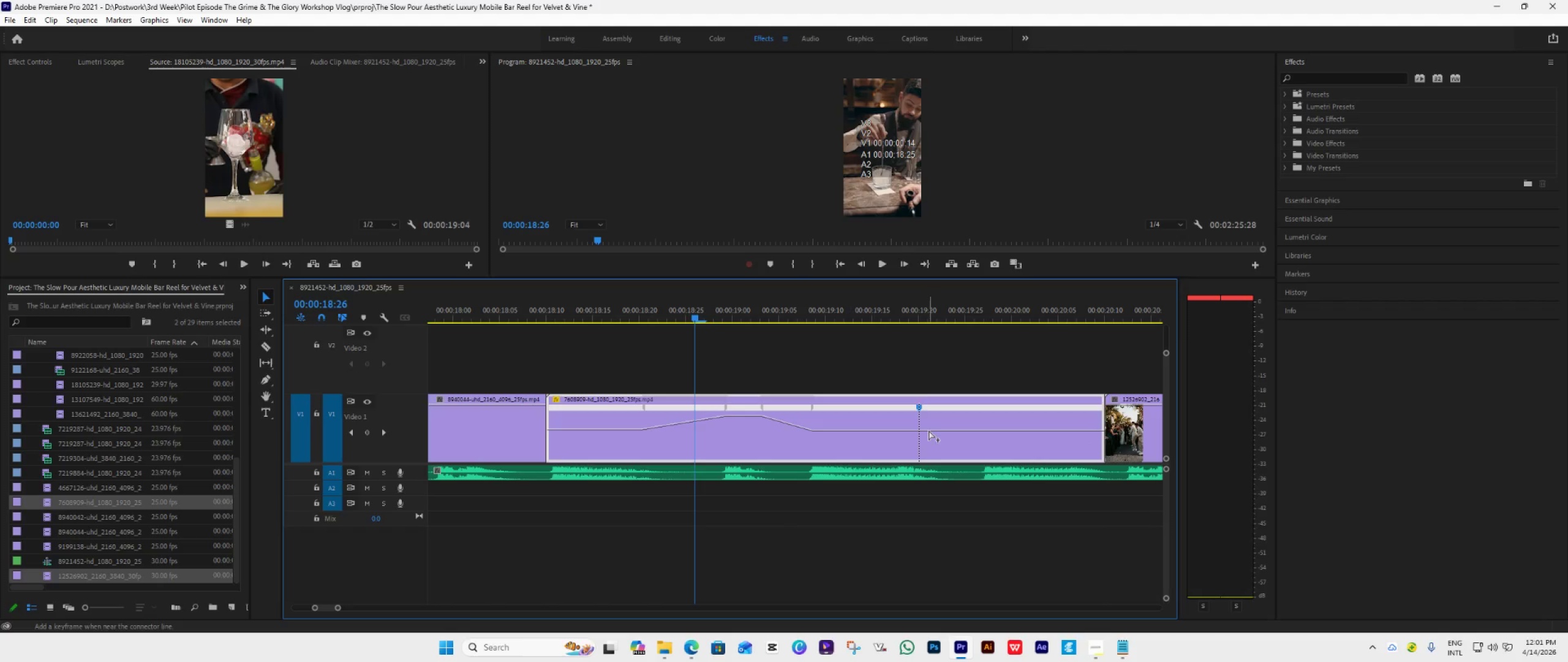 
hold_key(key=ControlLeft, duration=1.05)
left_click([927, 430])
 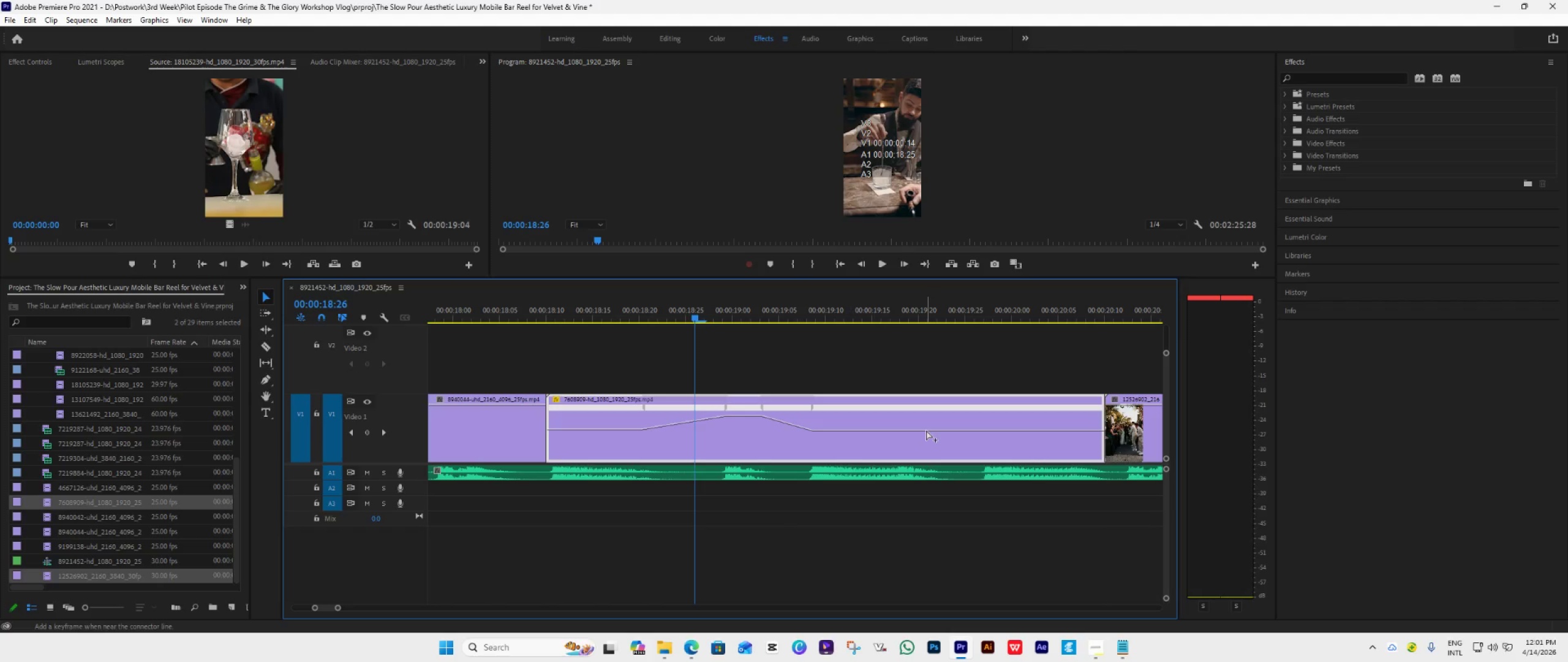 
left_click_drag(start_coordinate=[922, 406], to_coordinate=[971, 410])
 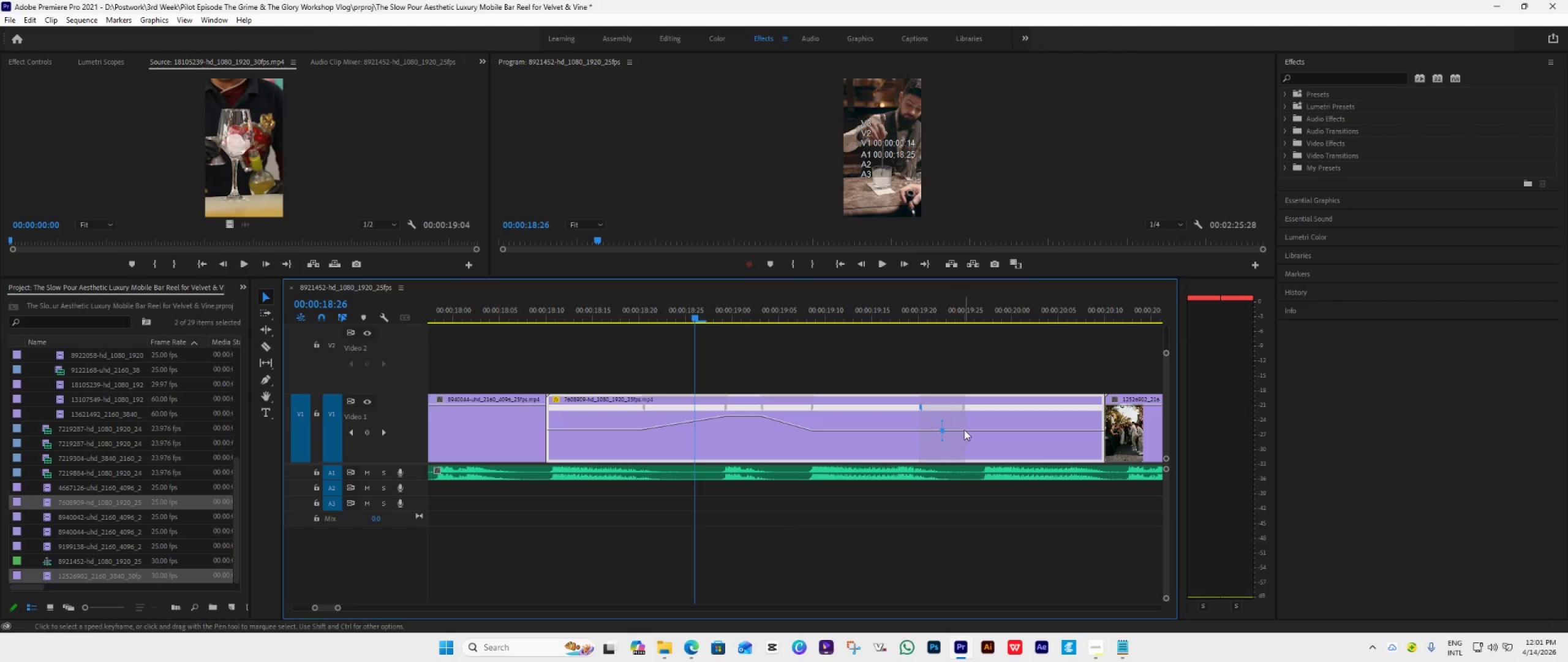 
left_click_drag(start_coordinate=[968, 428], to_coordinate=[1010, 345])
 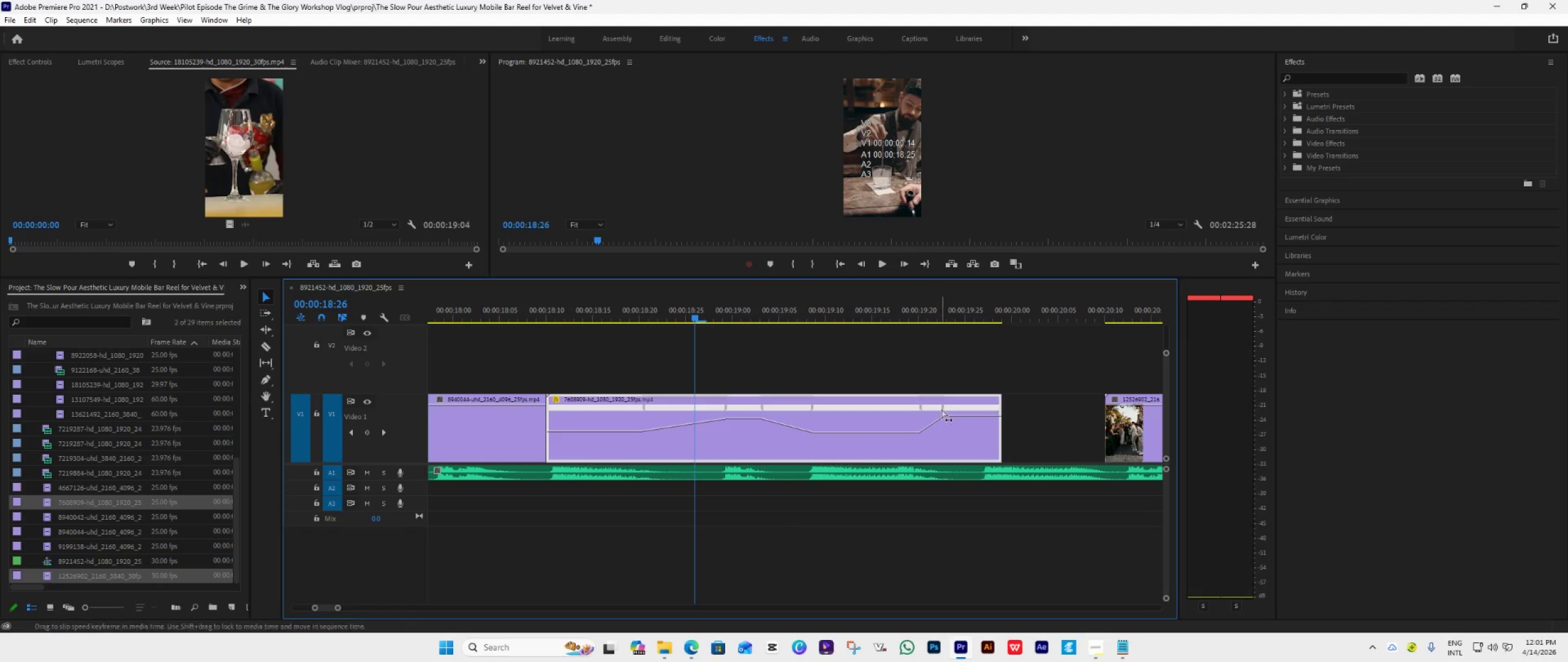 
left_click_drag(start_coordinate=[943, 408], to_coordinate=[989, 420])
 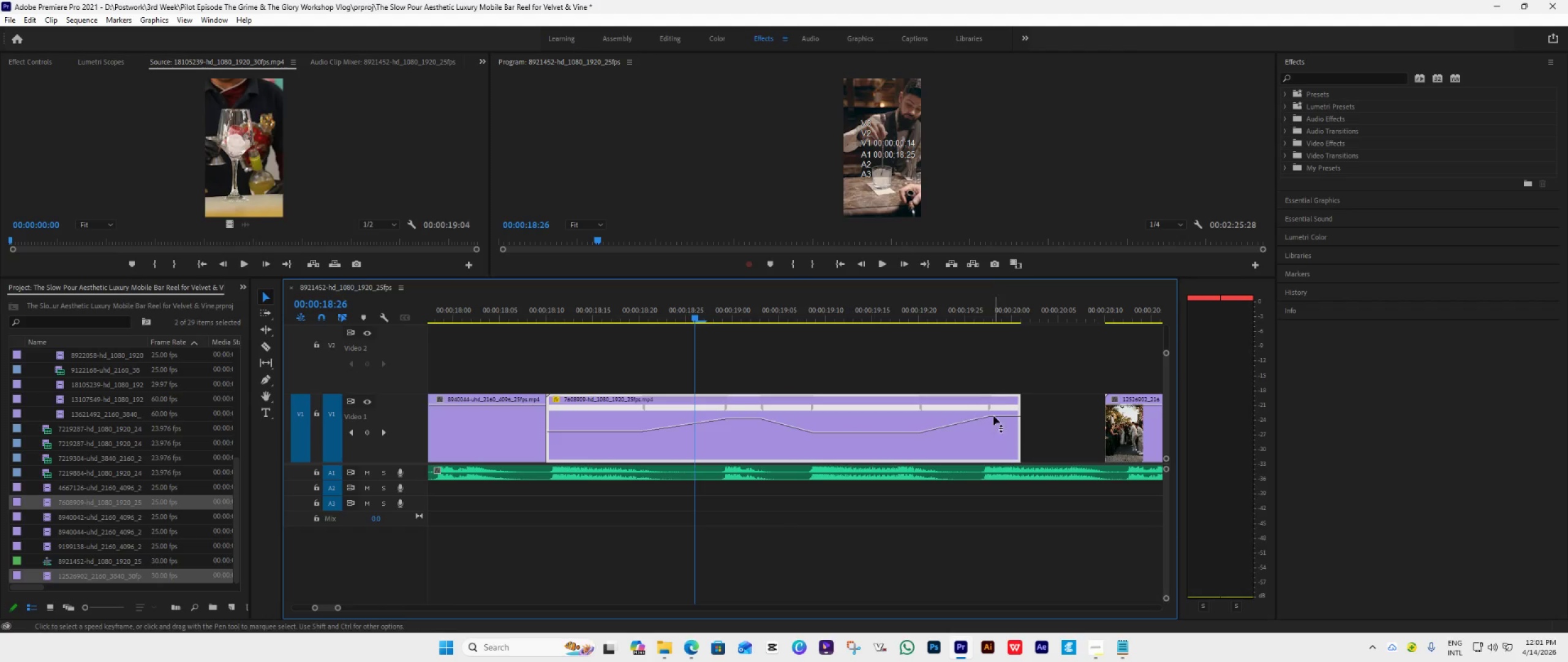 
left_click_drag(start_coordinate=[990, 407], to_coordinate=[987, 409])
 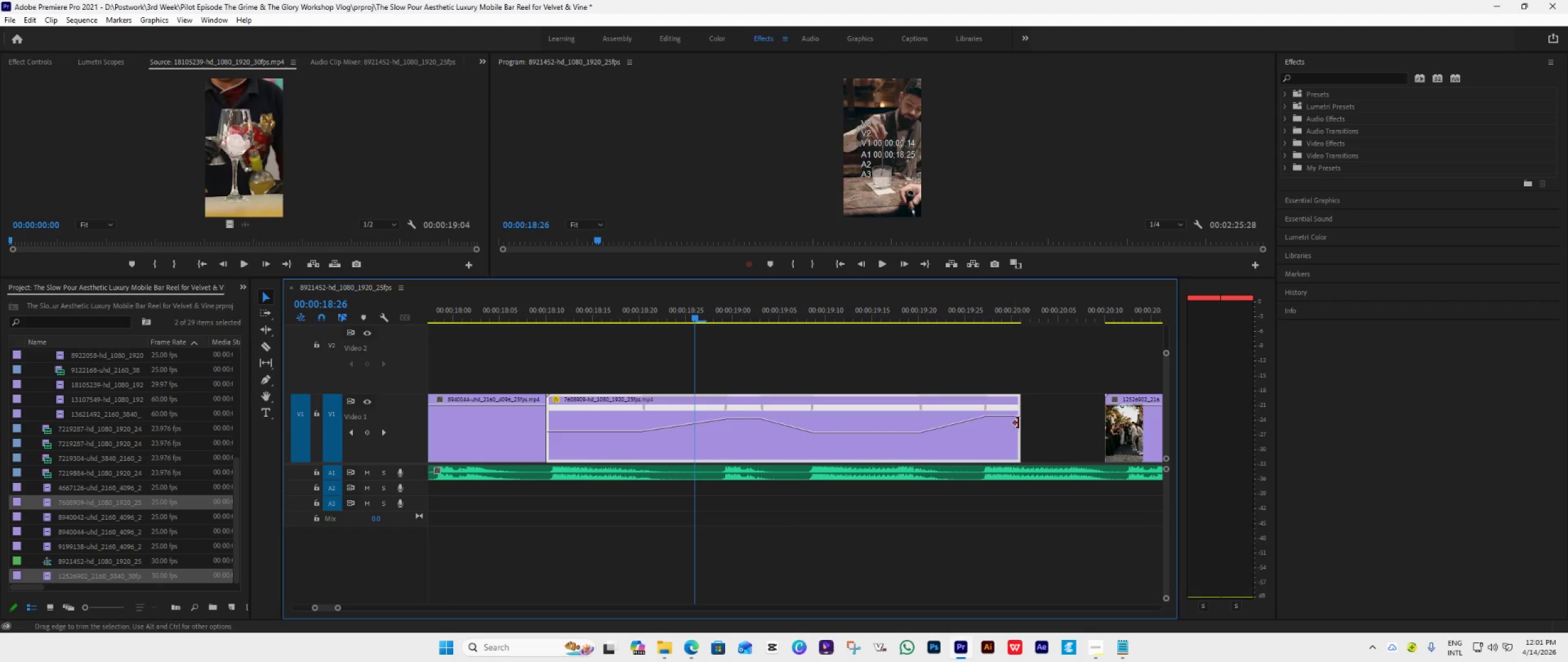 
left_click_drag(start_coordinate=[1022, 424], to_coordinate=[1102, 445])
 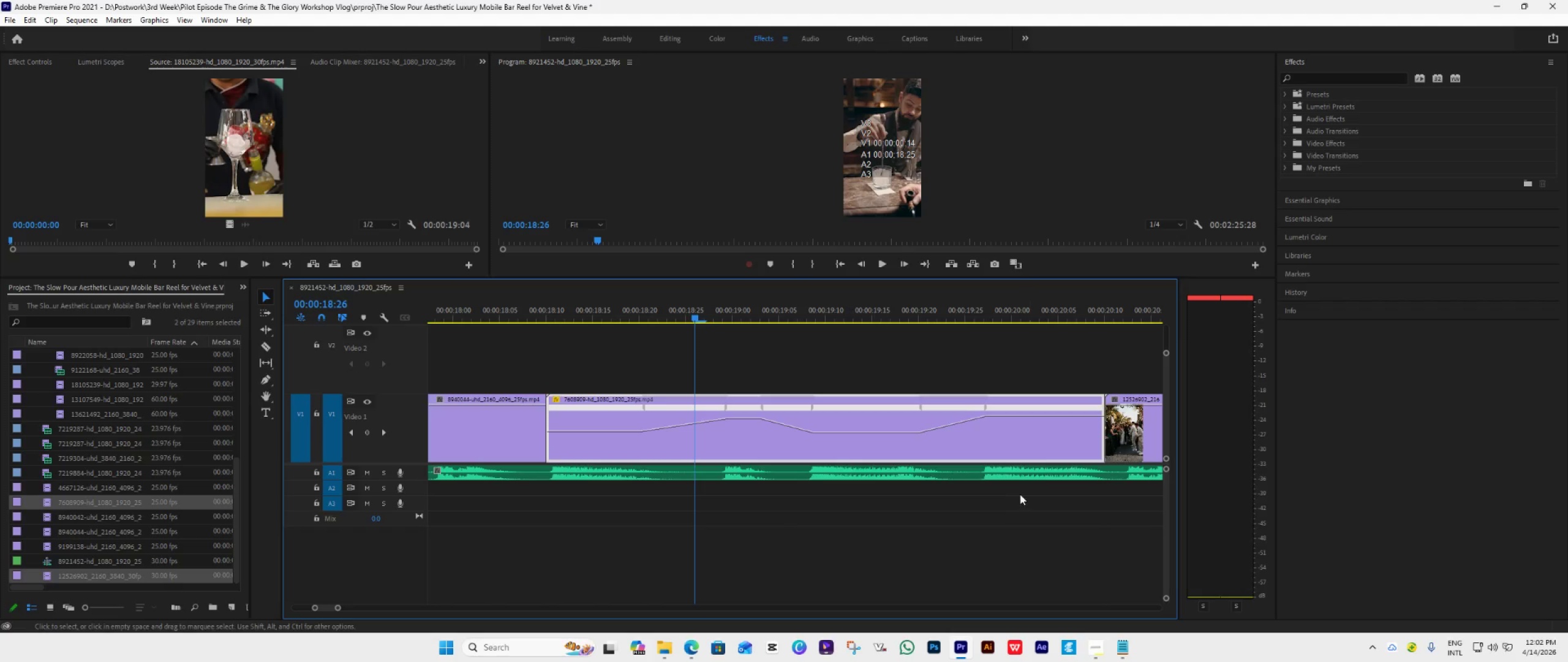 
hold_key(key=ControlLeft, duration=0.86)
scroll: coordinate [851, 516], scroll_direction: down, amount: 5.0
 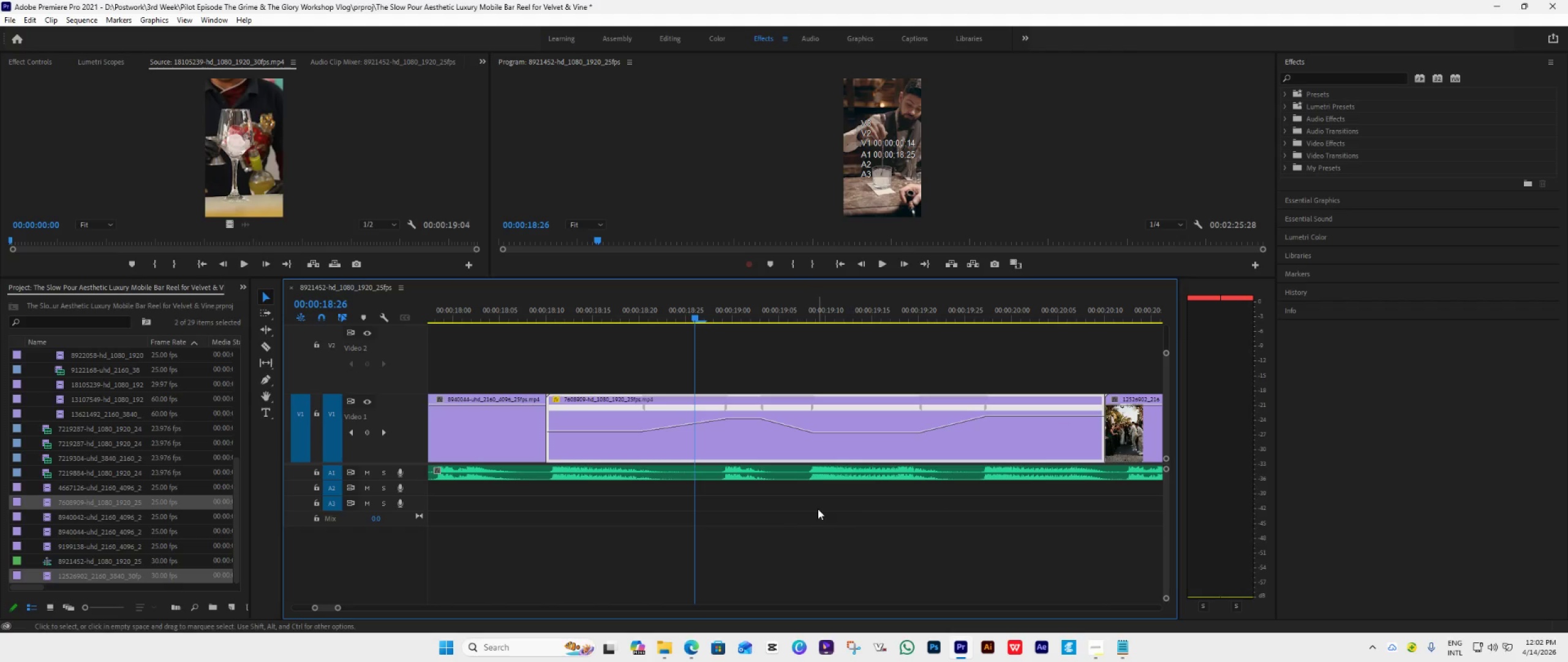 
hold_key(key=AltLeft, duration=1.5)
 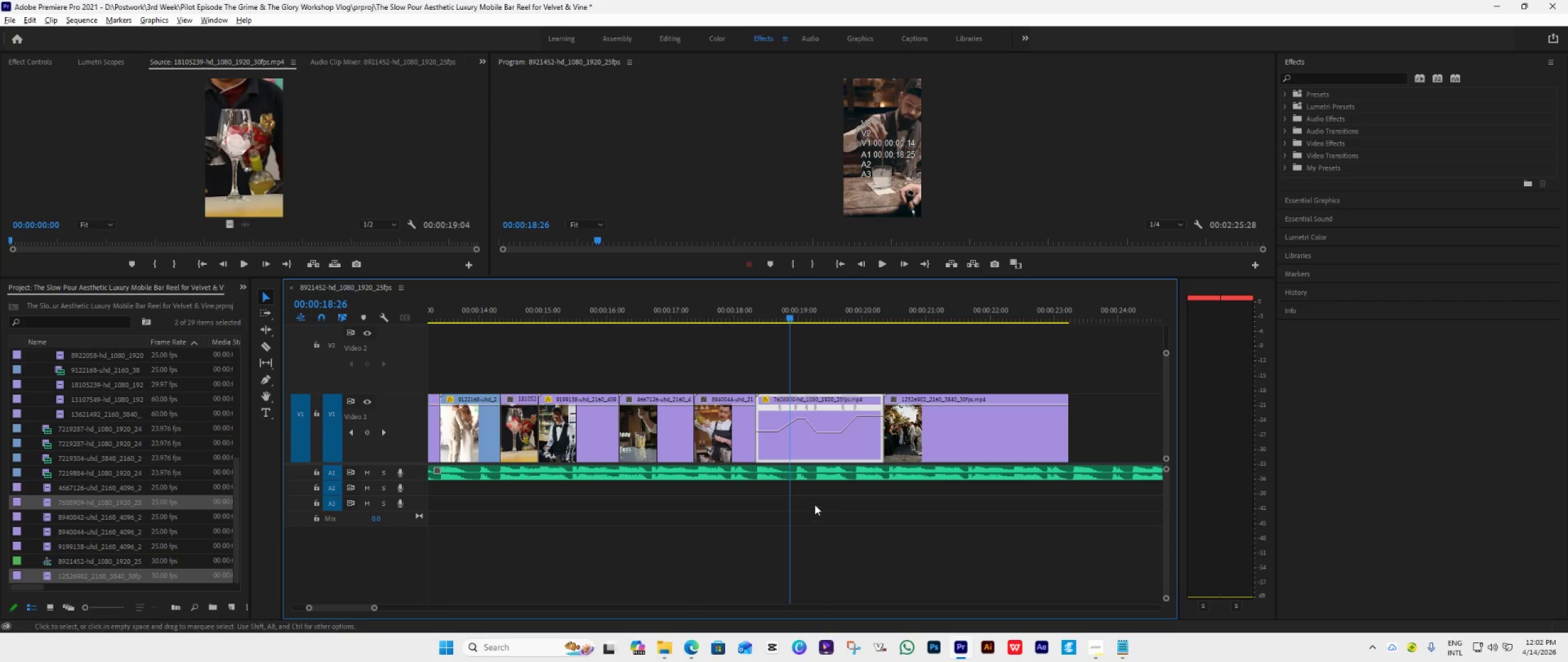 
hold_key(key=AltLeft, duration=0.75)
 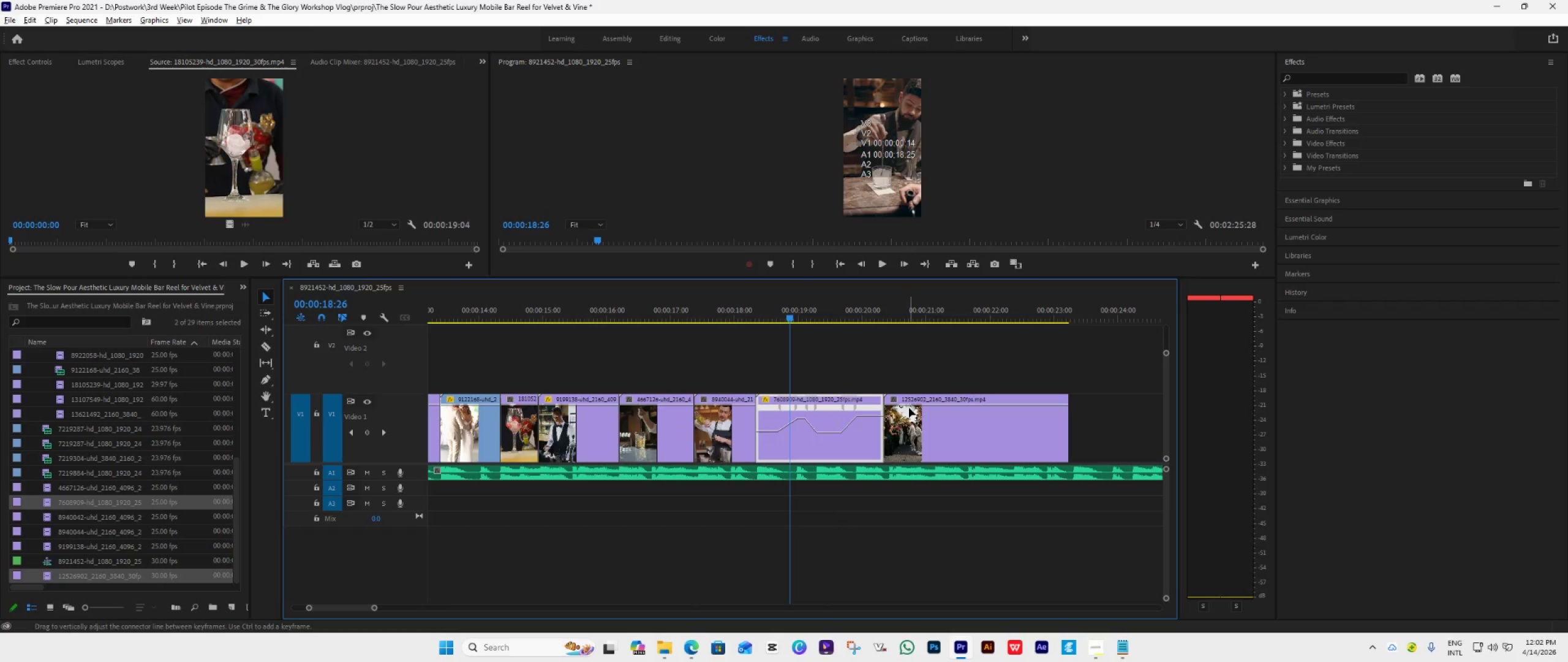 
scroll: coordinate [818, 509], scroll_direction: down, amount: 14.0
 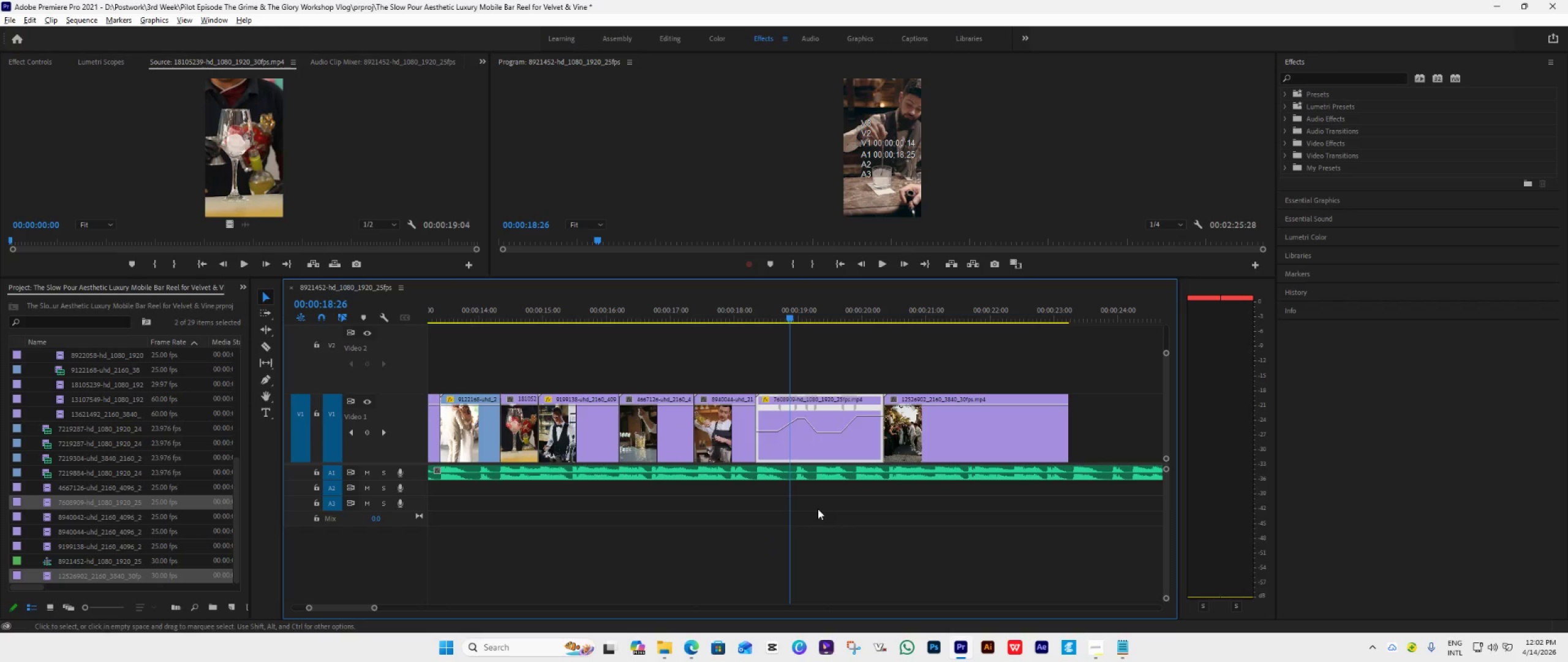 
left_click_drag(start_coordinate=[911, 412], to_coordinate=[918, 415])
 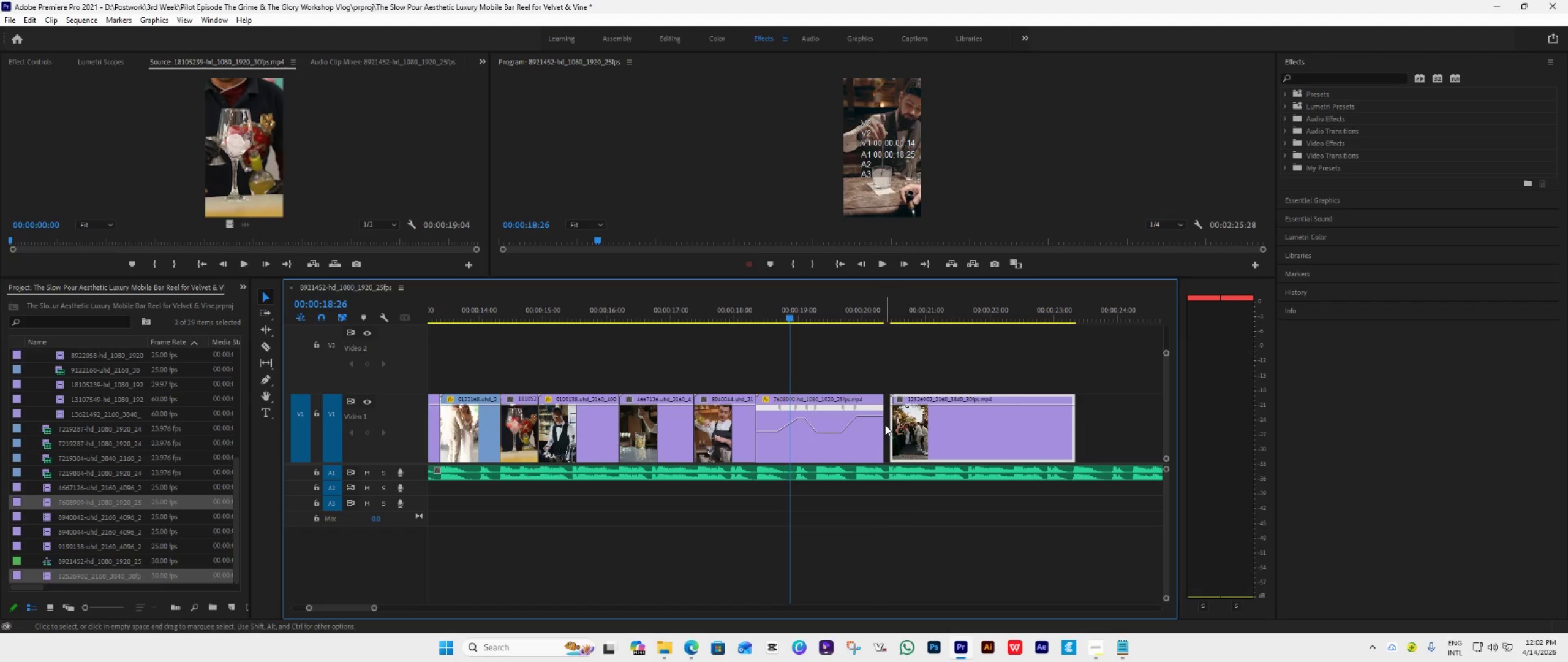 
left_click_drag(start_coordinate=[881, 424], to_coordinate=[888, 426])
 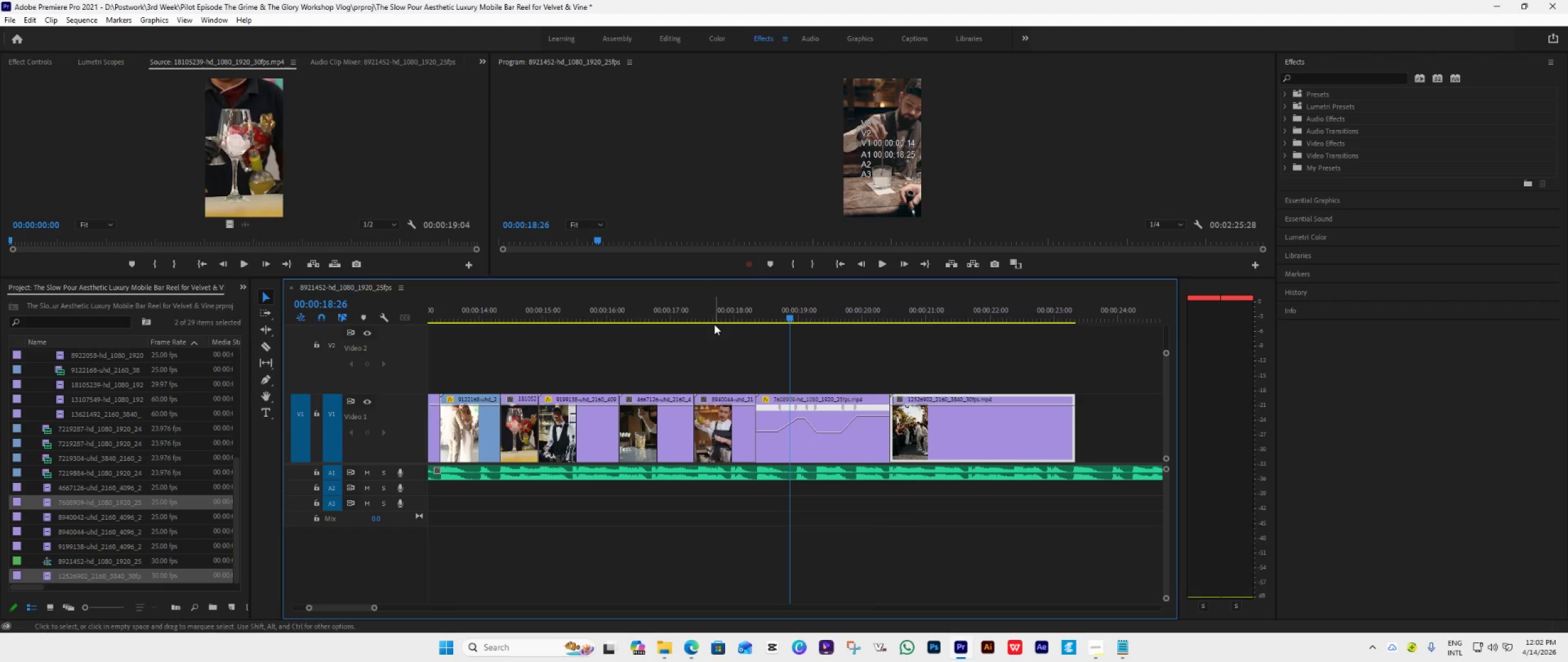 
left_click([720, 317])
 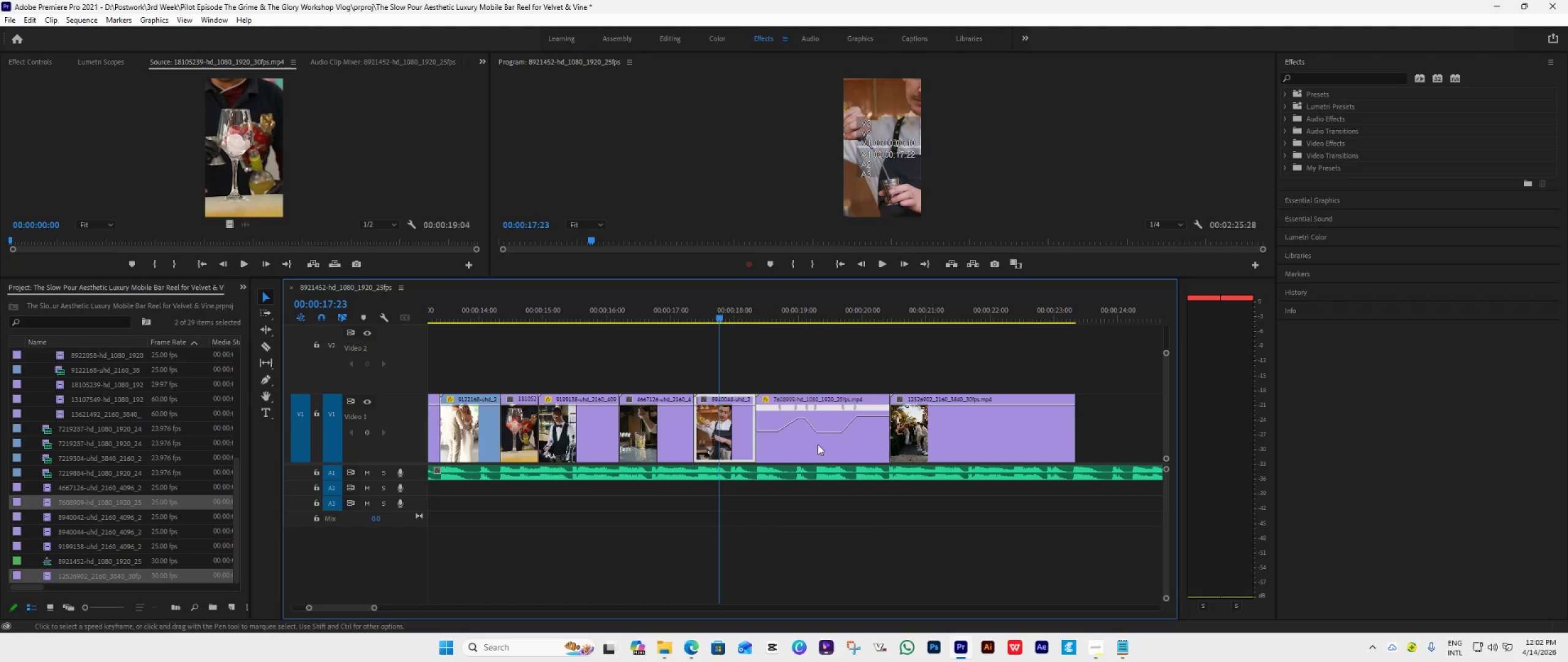 
key(Space)
 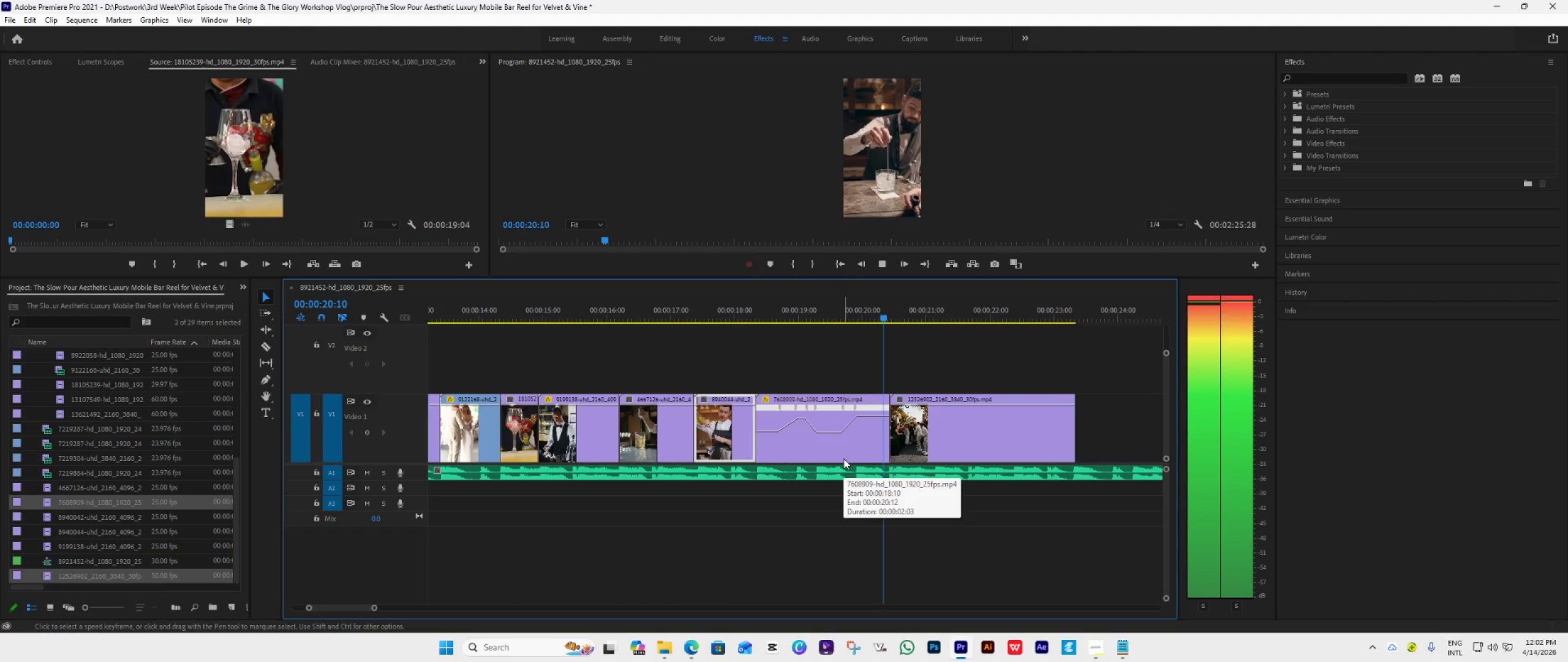 
key(Space)
 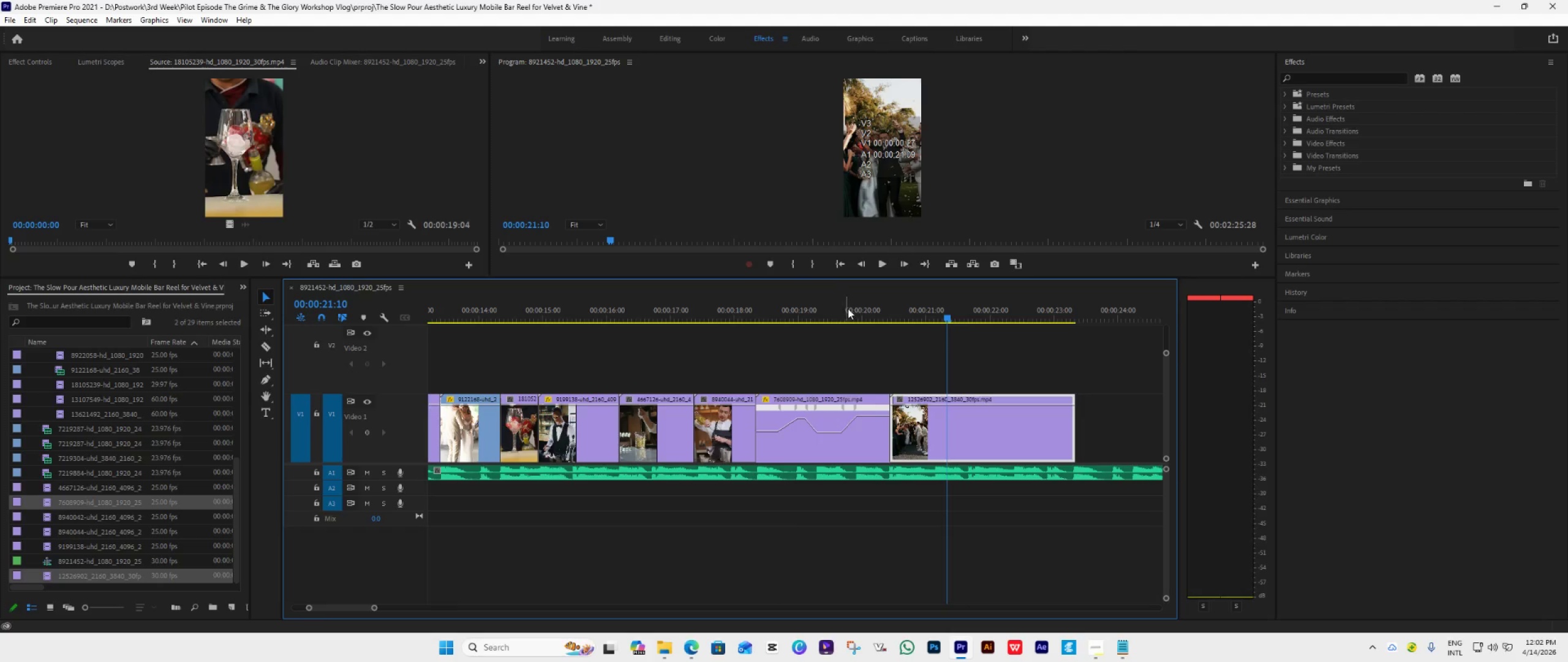 
left_click_drag(start_coordinate=[860, 278], to_coordinate=[806, 522])
 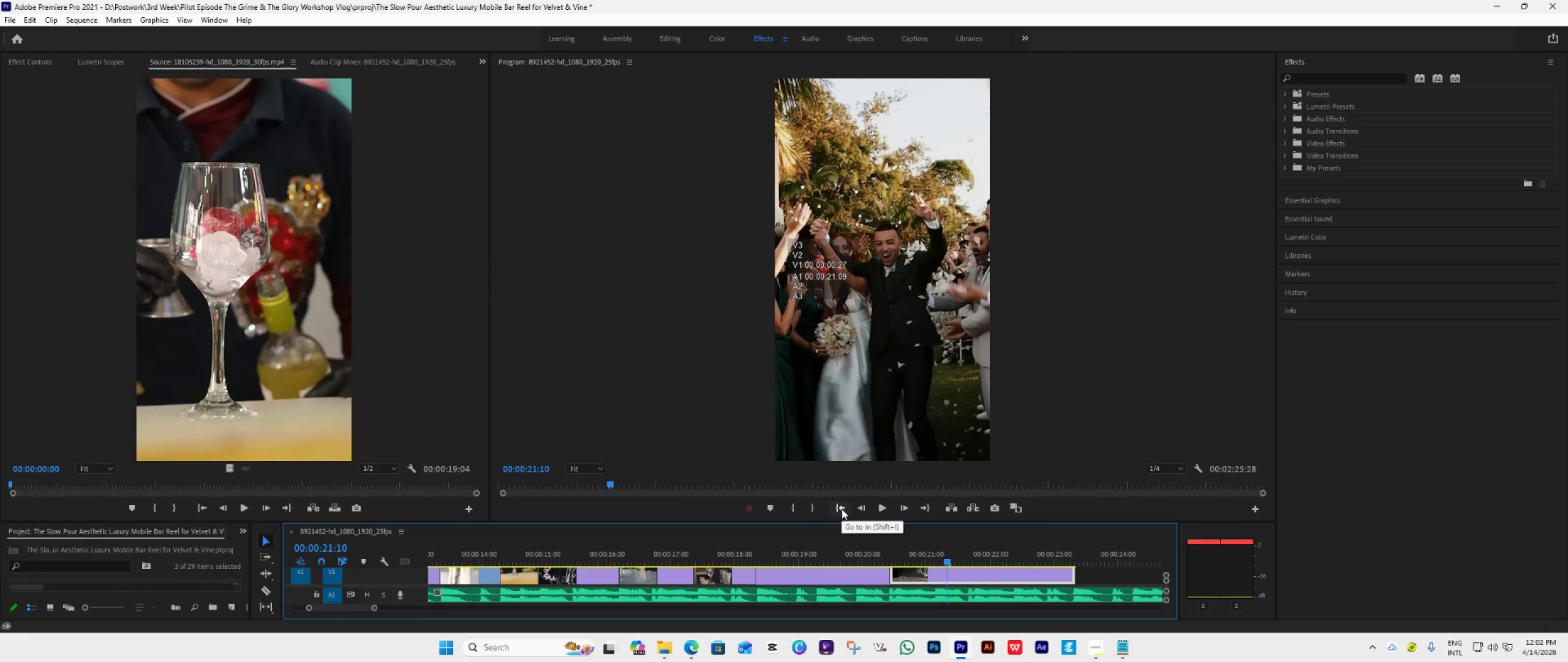 
left_click([842, 509])
 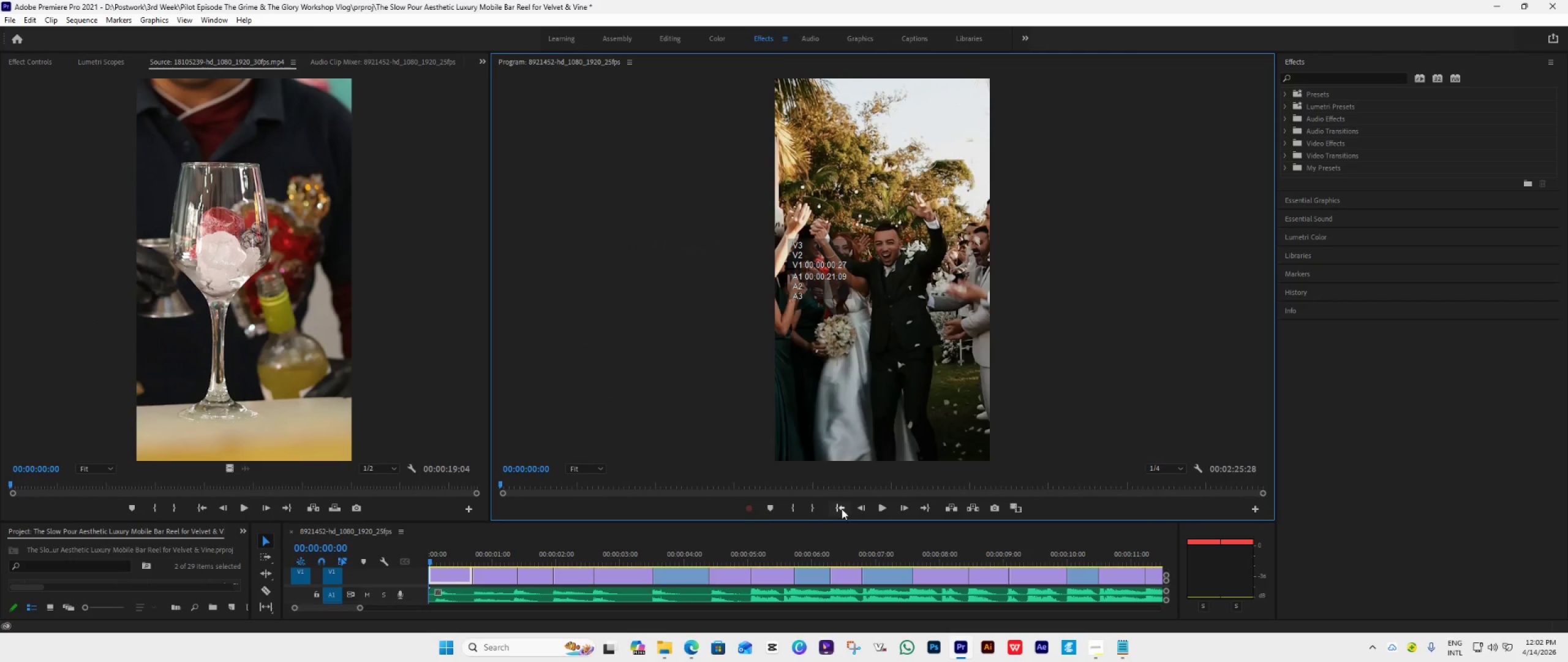 
mouse_move([861, 516])
 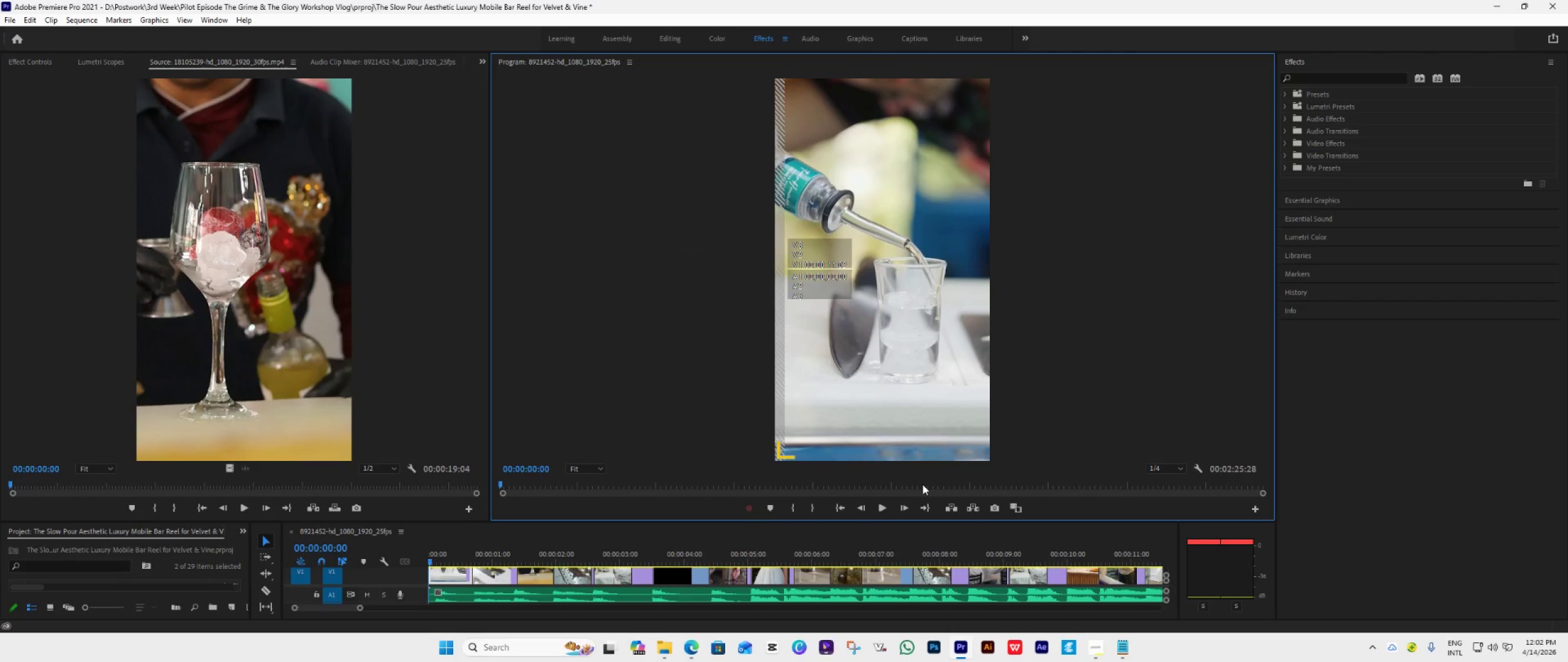 
wait(5.18)
 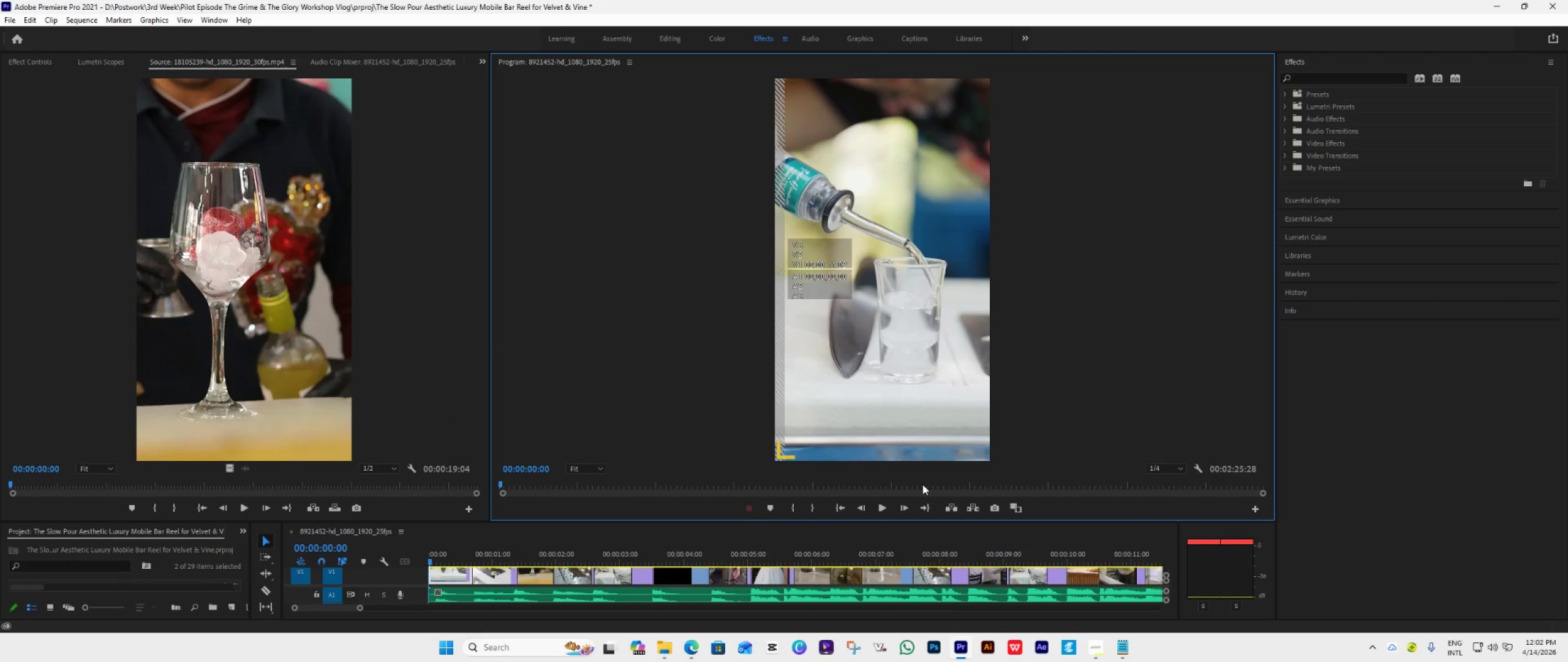 
key(Space)
 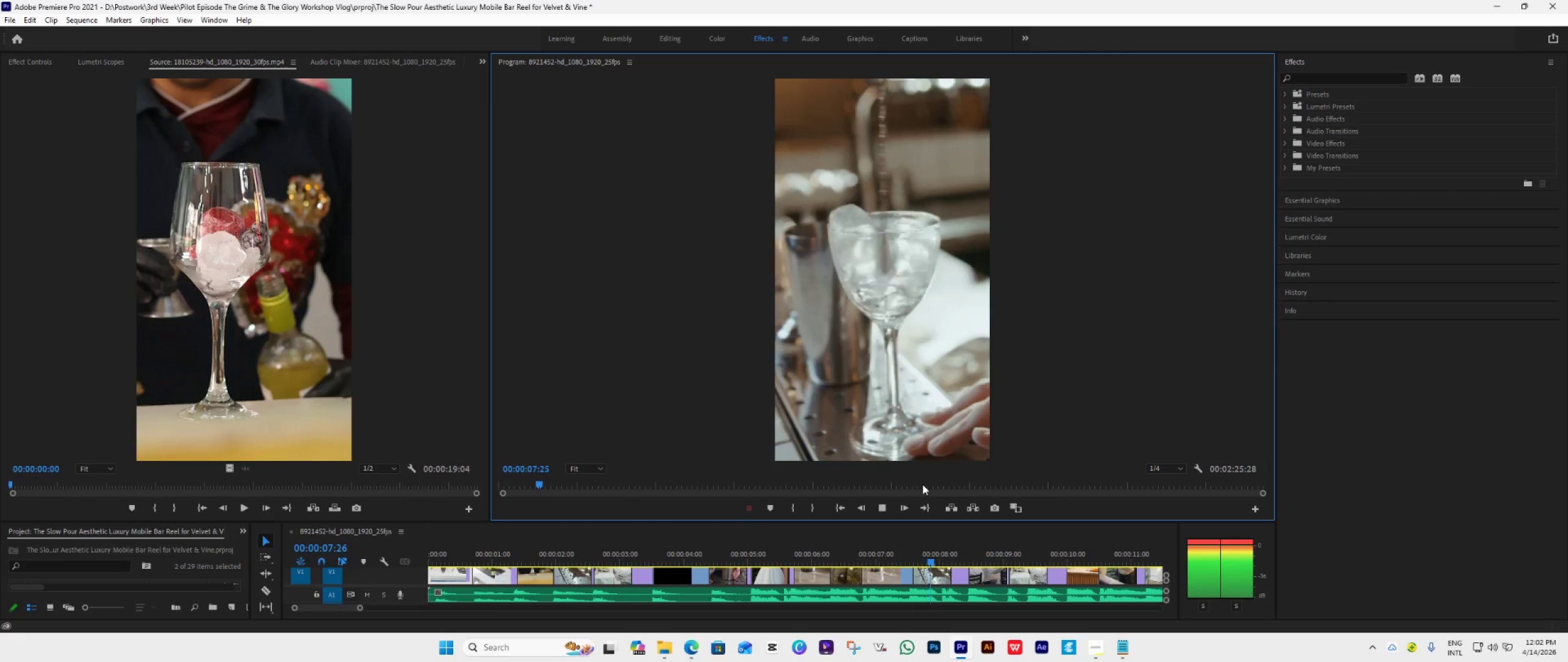 
wait(13.02)
 